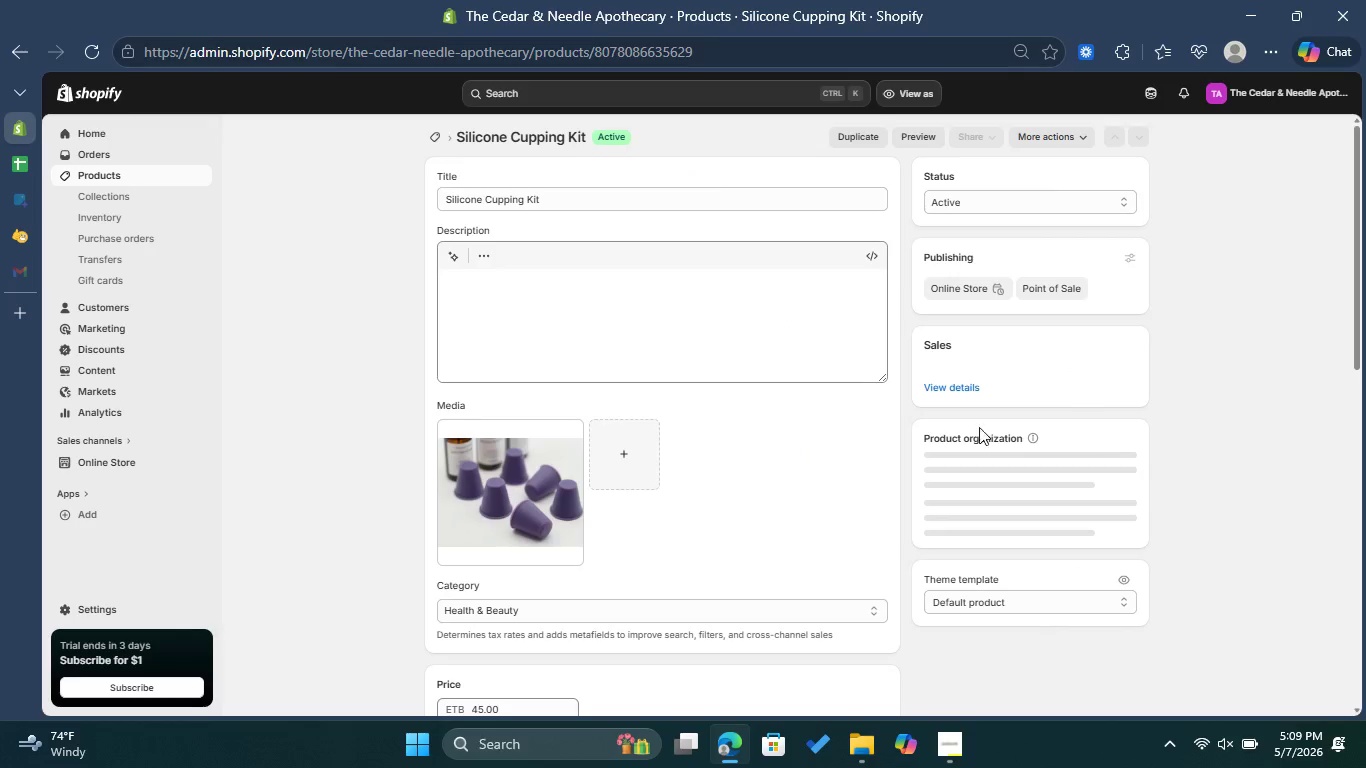 
wait(8.55)
 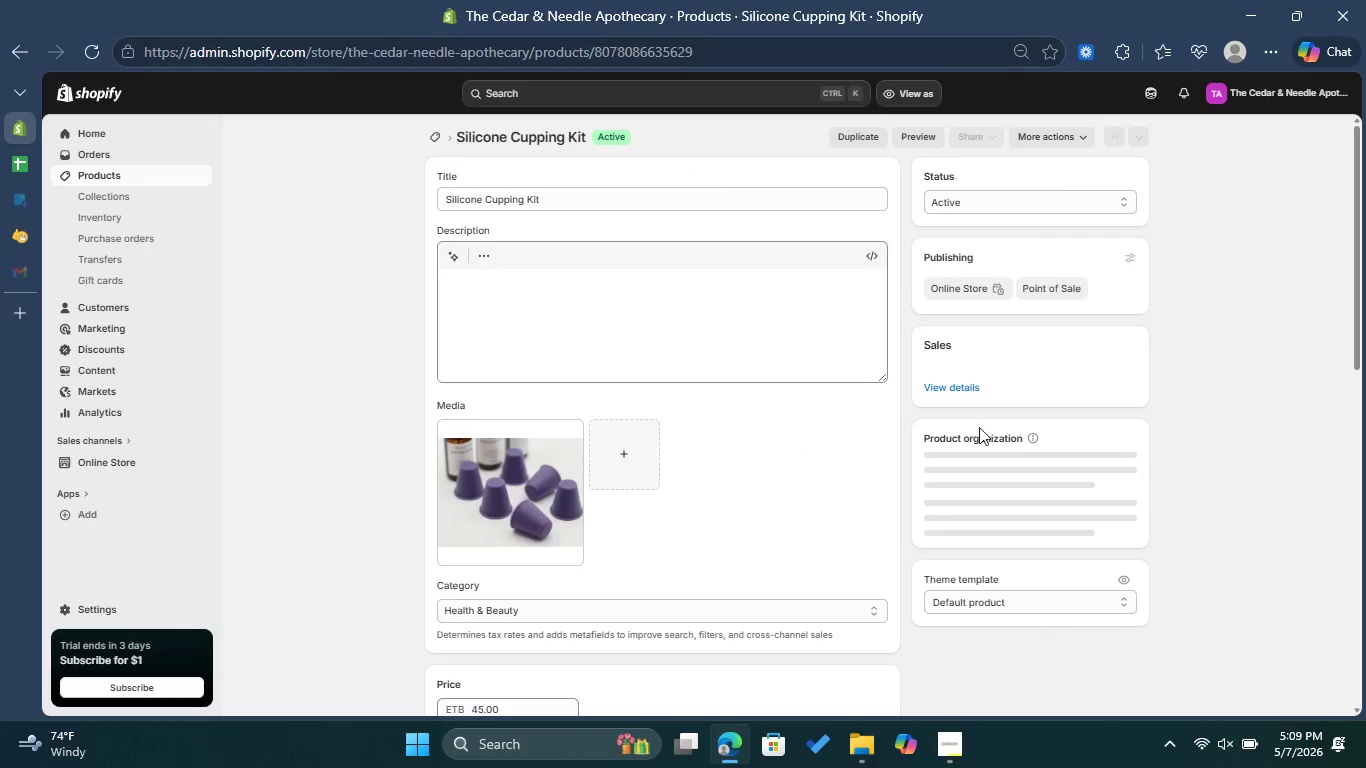 
left_click([434, 136])
 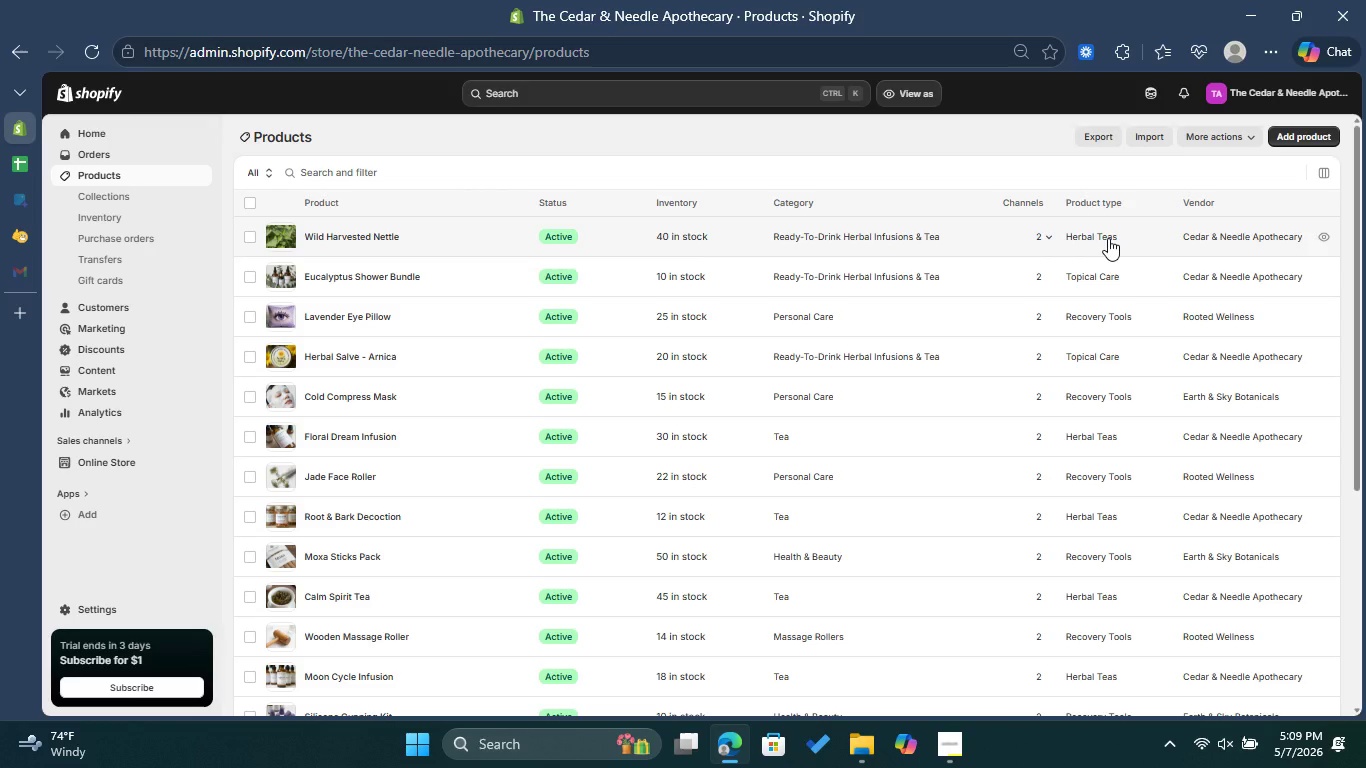 
wait(13.27)
 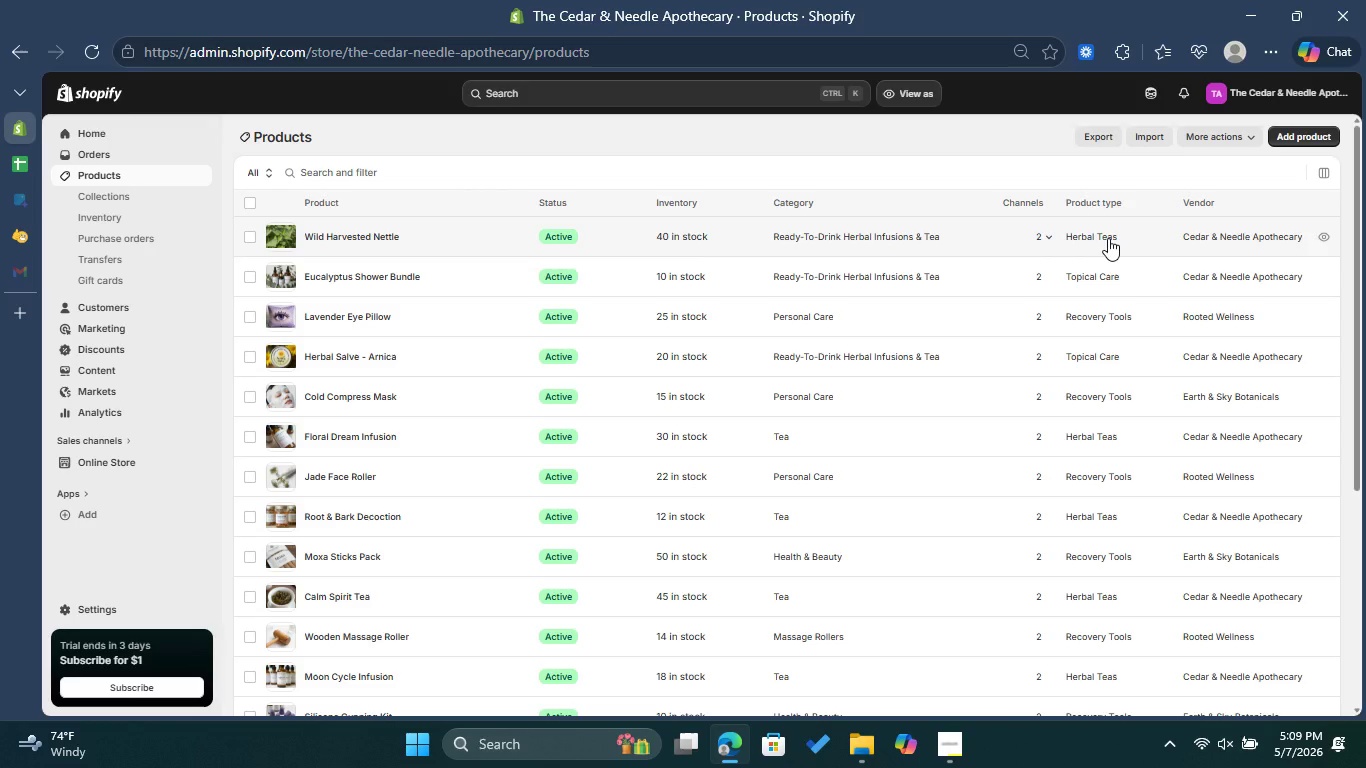 
scroll: coordinate [1078, 424], scroll_direction: down, amount: 7.0
 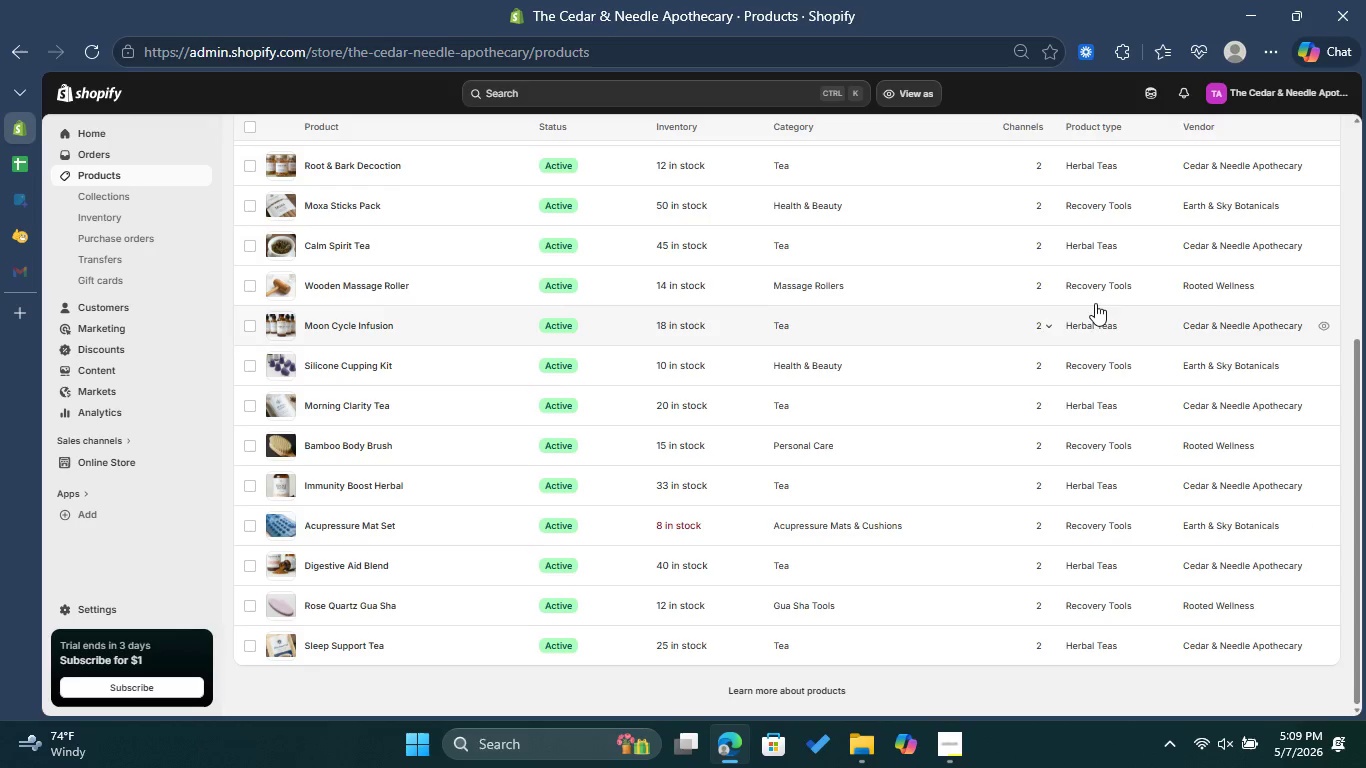 
scroll: coordinate [1095, 246], scroll_direction: up, amount: 2.0
 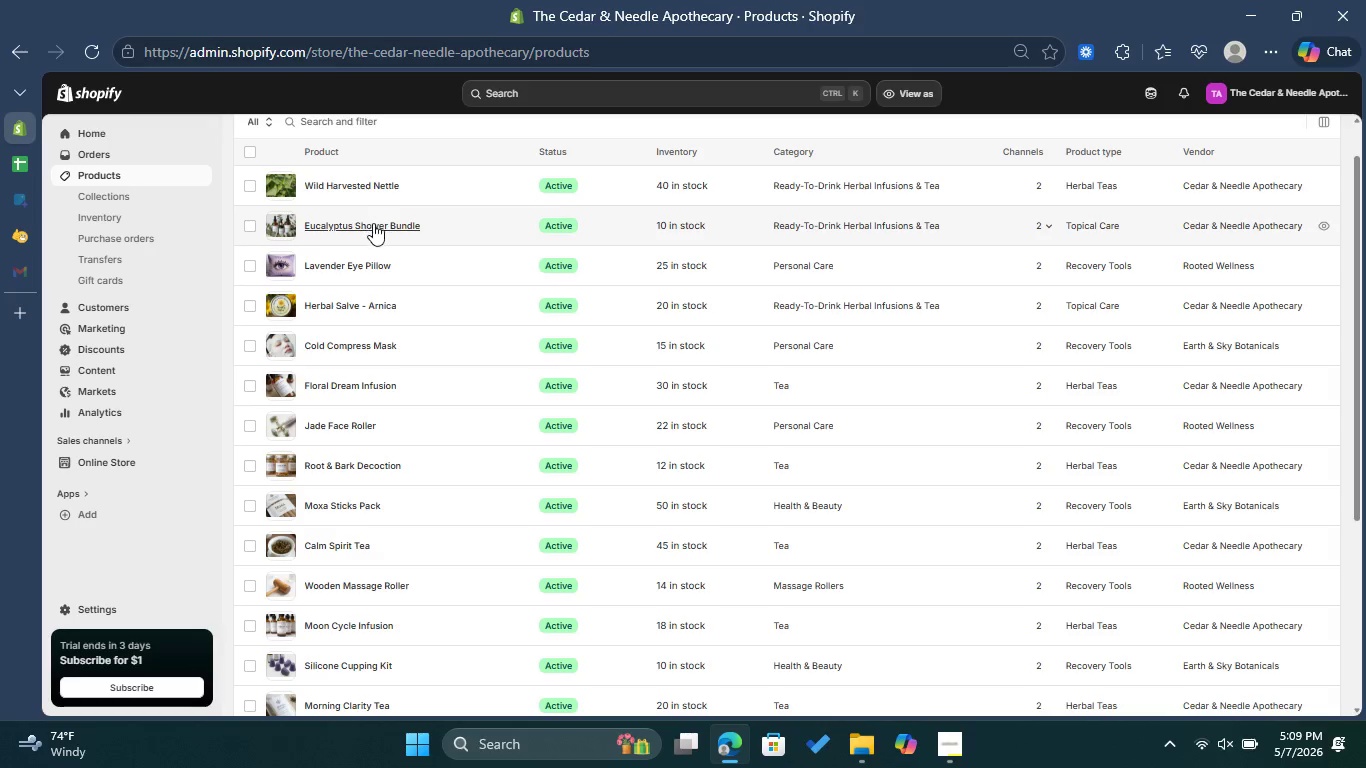 
wait(9.42)
 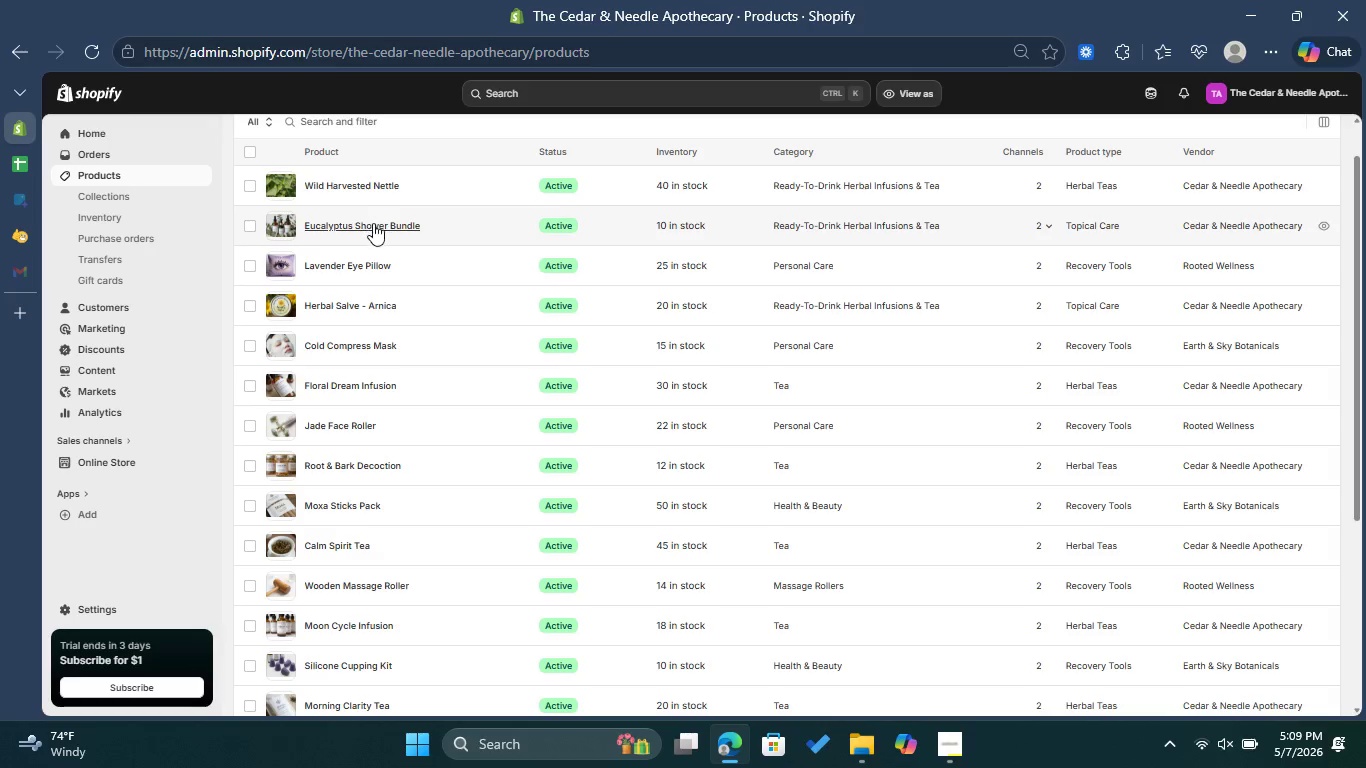 
left_click([375, 224])
 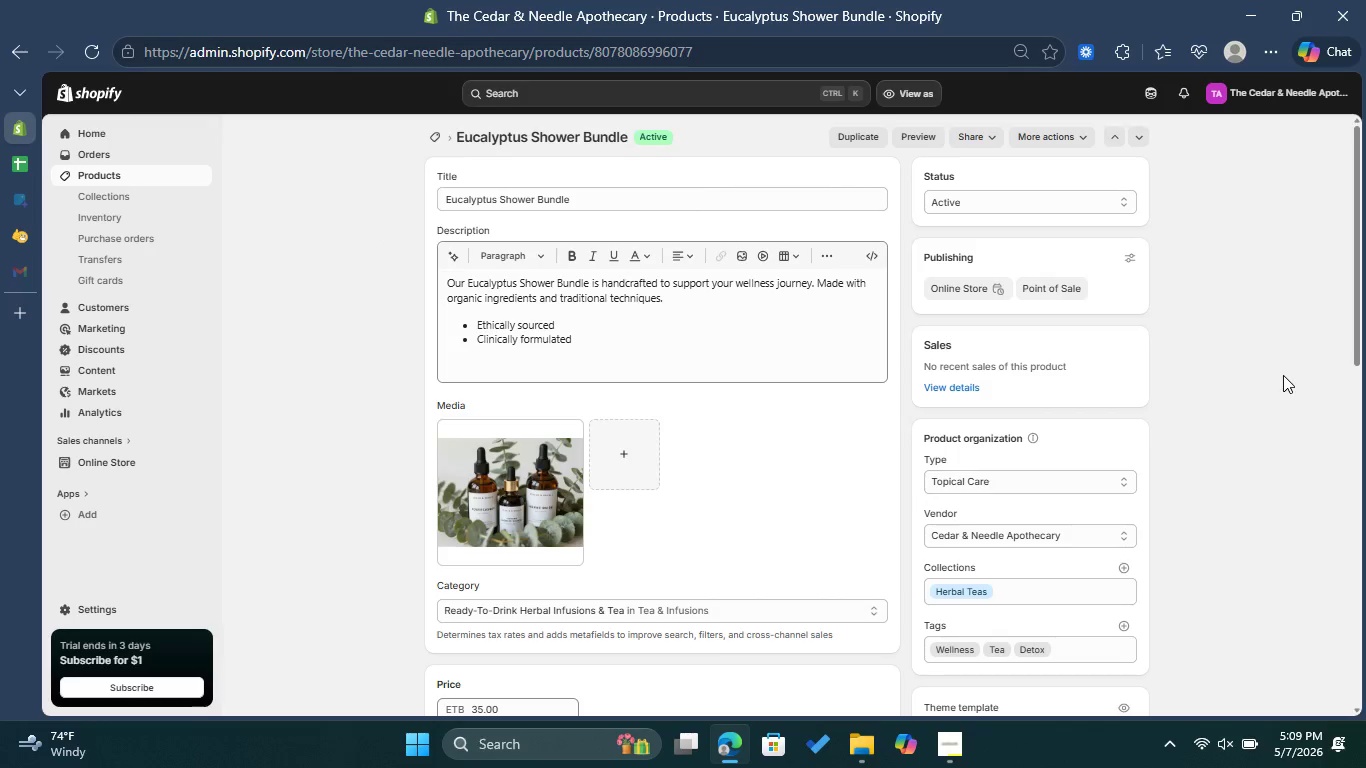 
wait(7.94)
 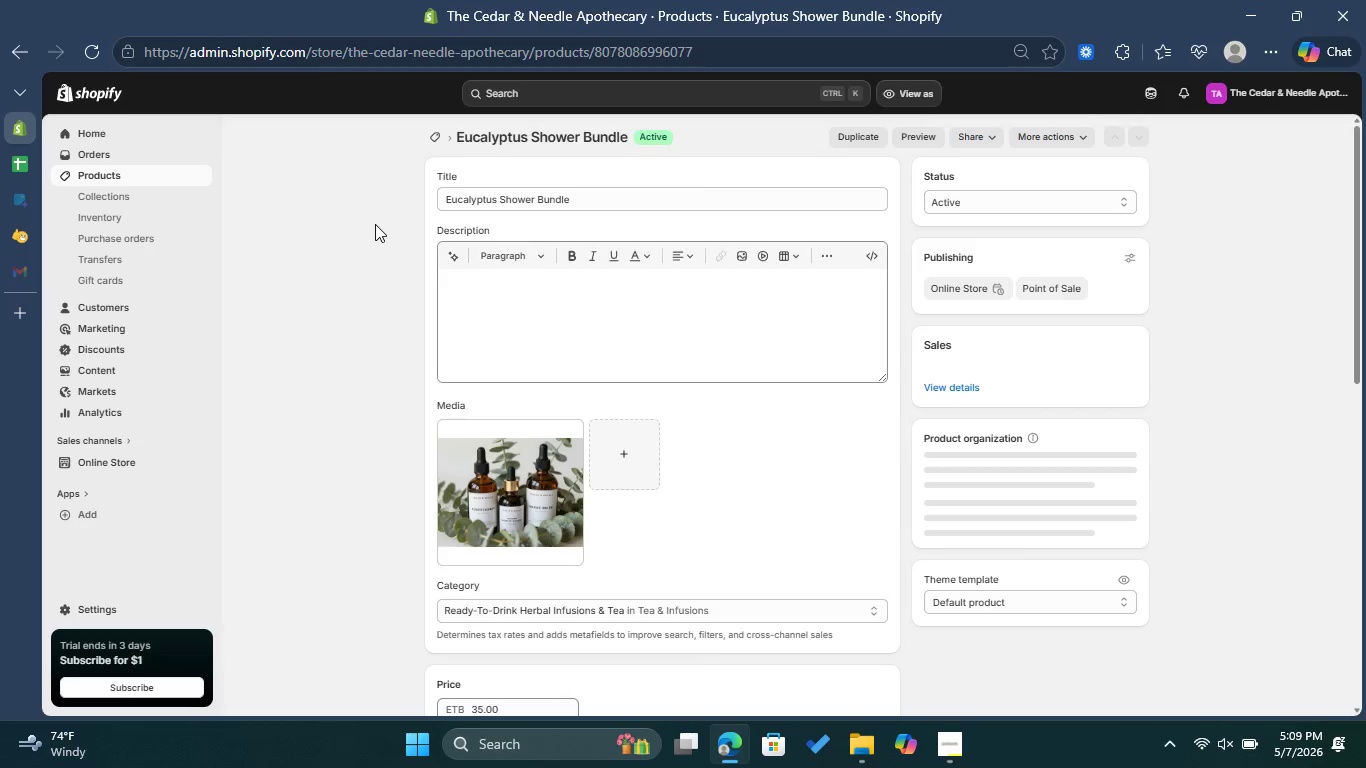 
scroll: coordinate [1269, 393], scroll_direction: down, amount: 8.0
 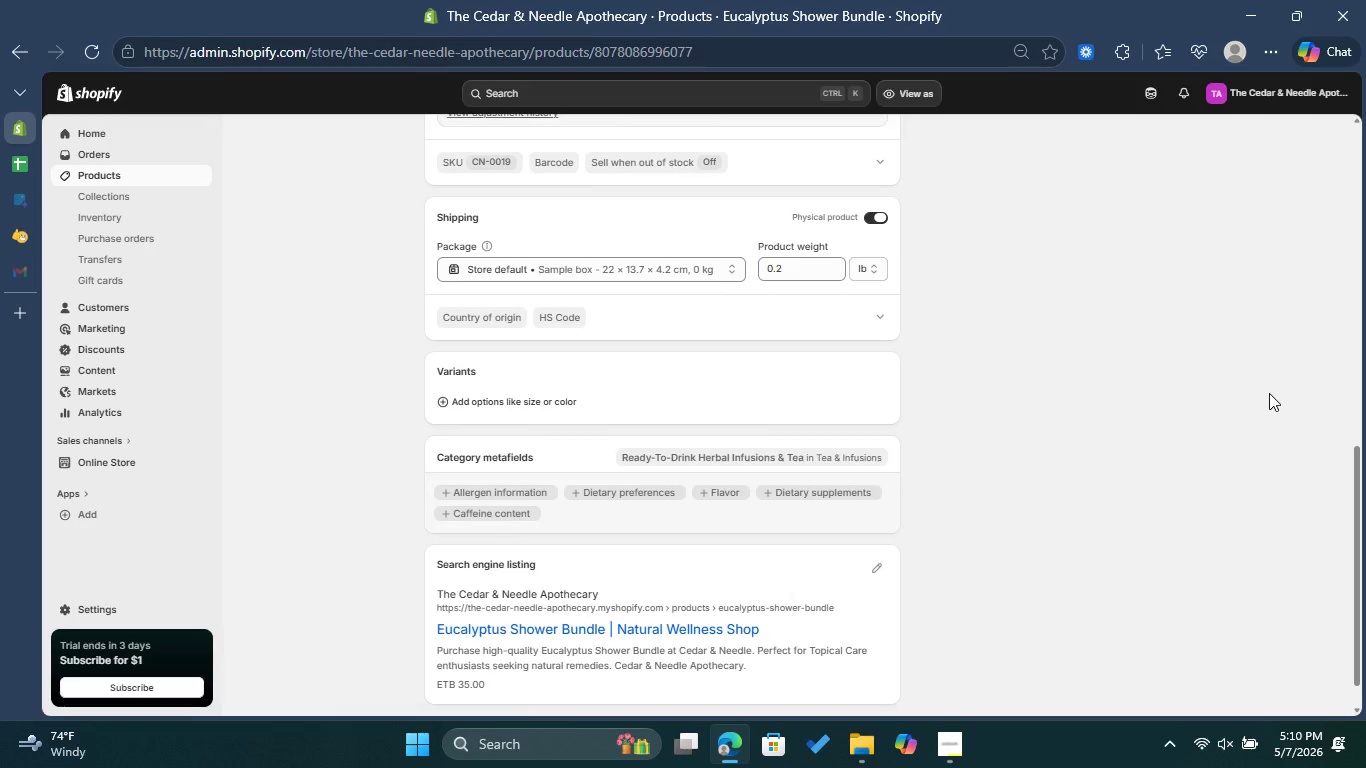 
scroll: coordinate [1269, 393], scroll_direction: up, amount: 13.0
 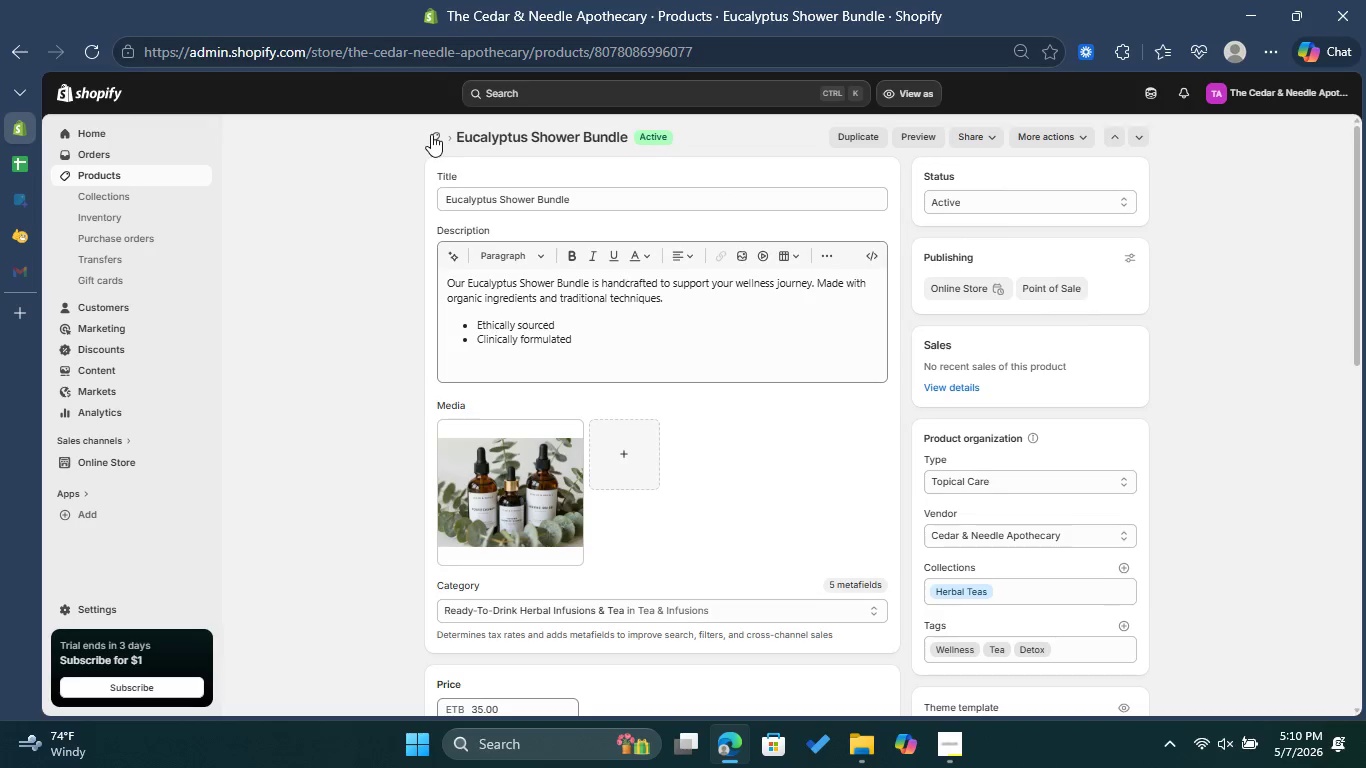 
left_click([431, 134])
 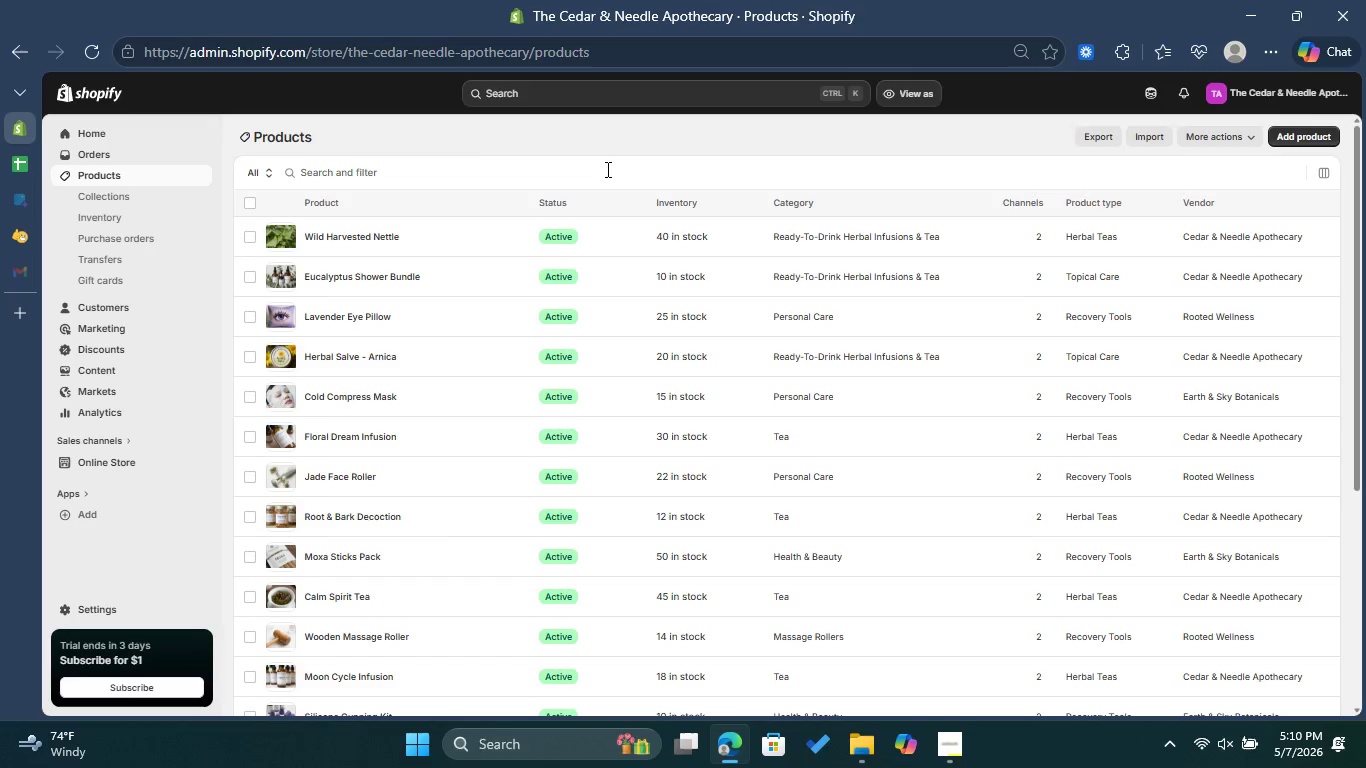 
wait(5.91)
 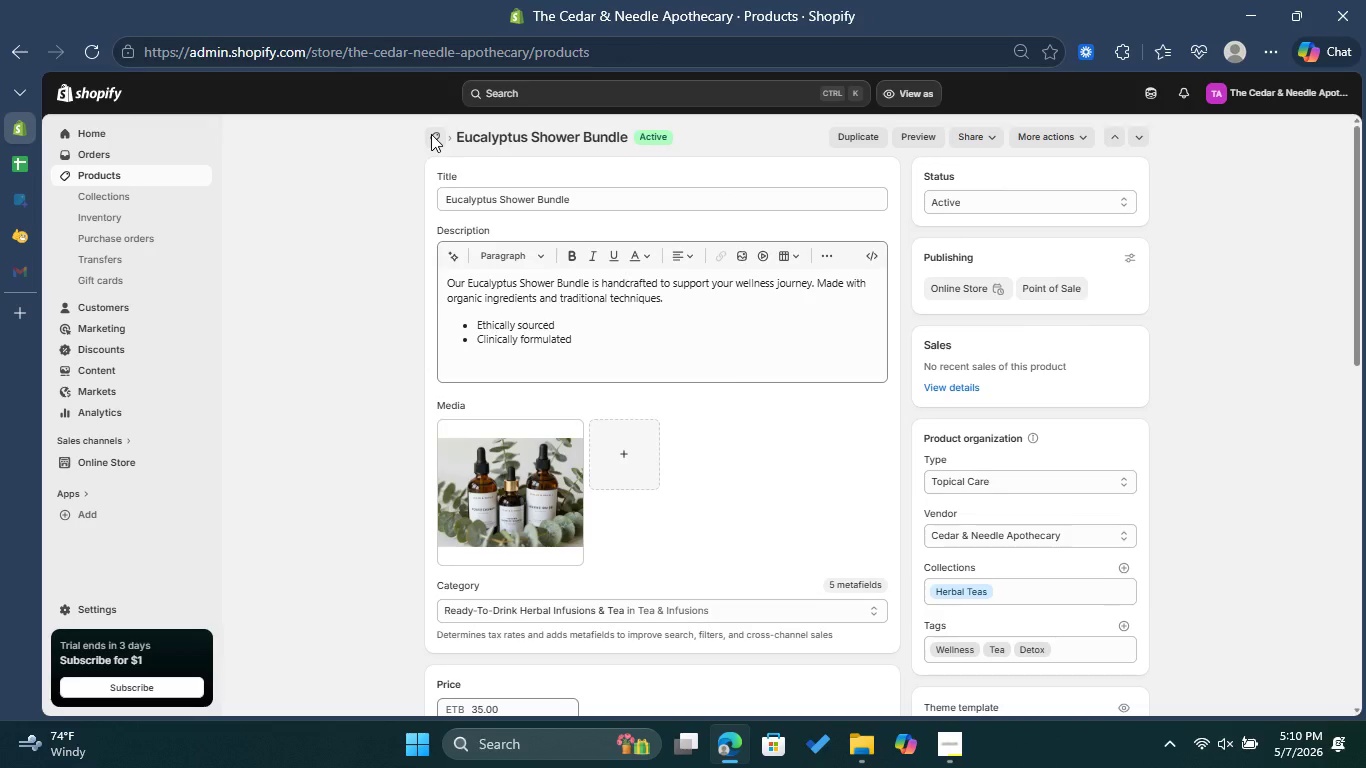 
left_click_drag(start_coordinate=[324, 198], to_coordinate=[247, 201])
 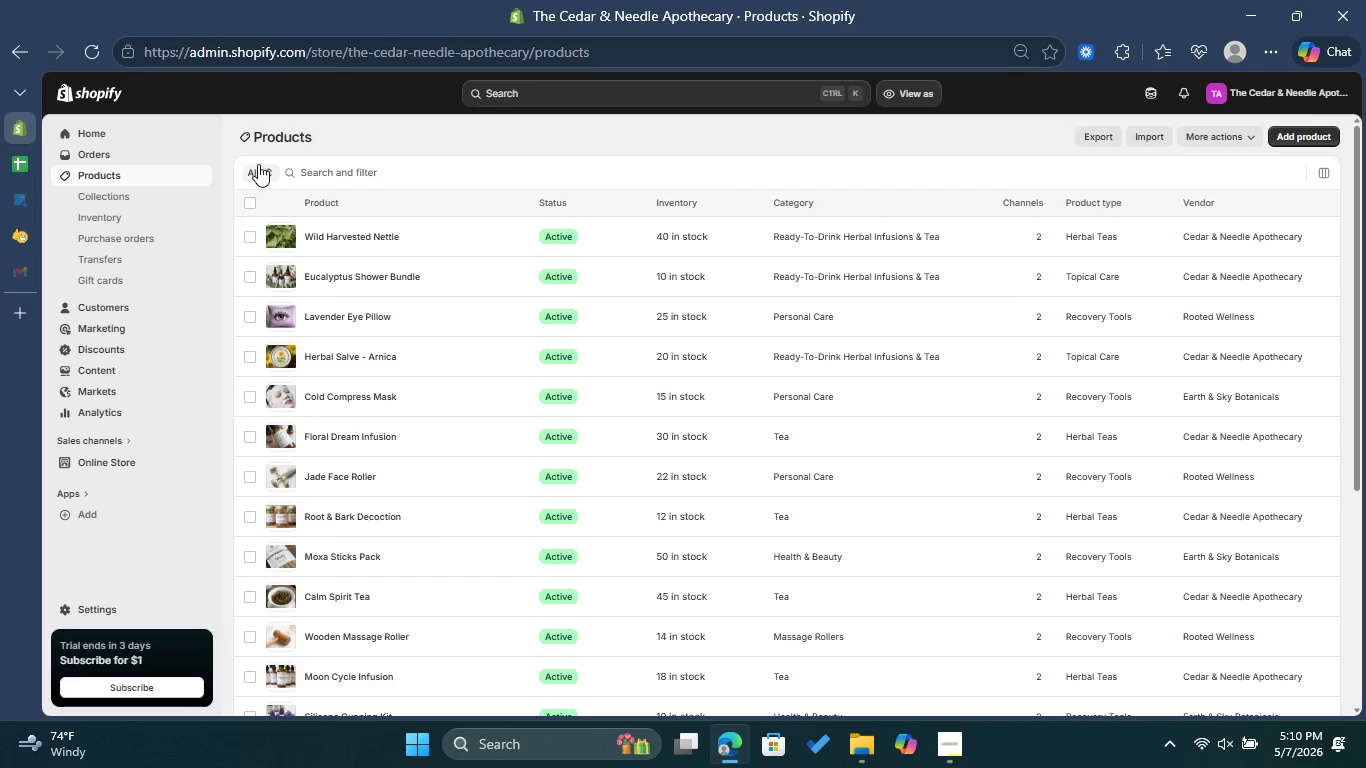 
left_click([258, 164])
 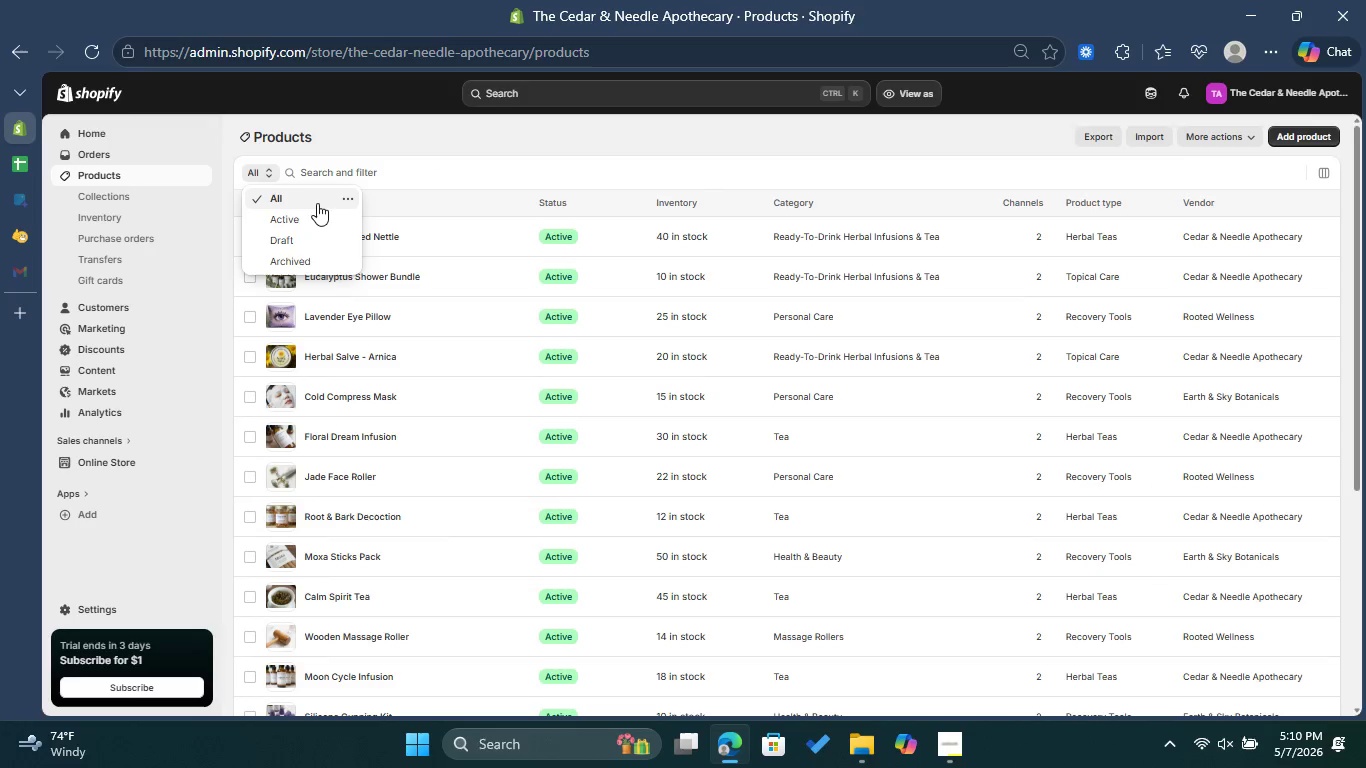 
left_click([341, 195])
 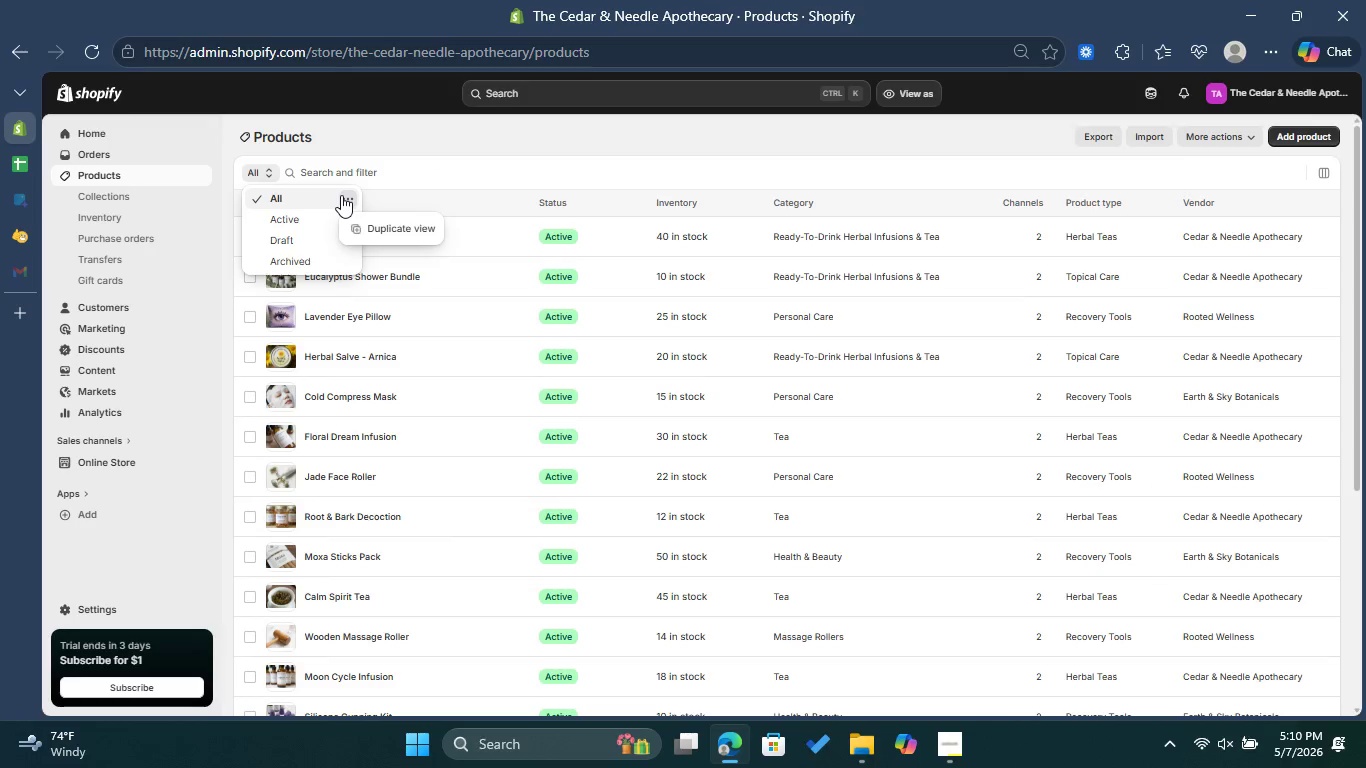 
left_click([341, 195])
 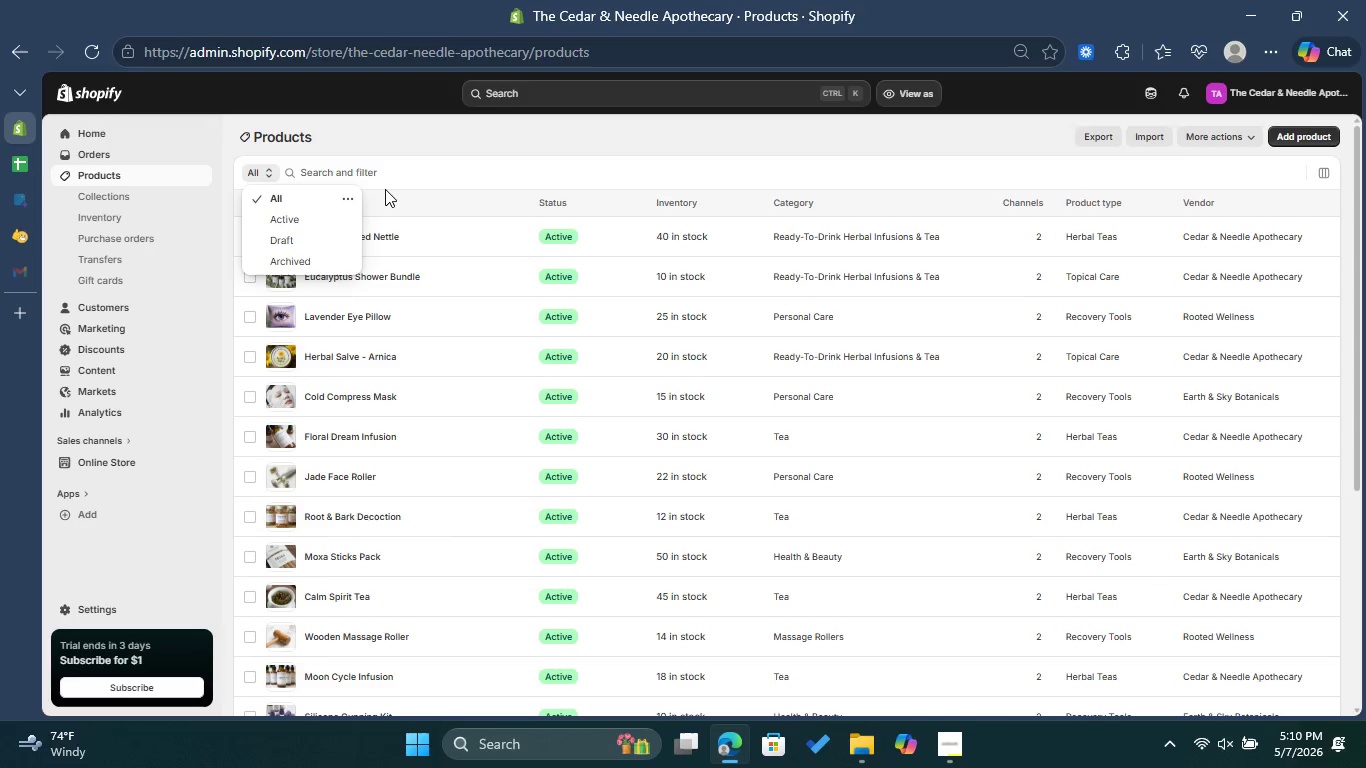 
left_click([385, 189])
 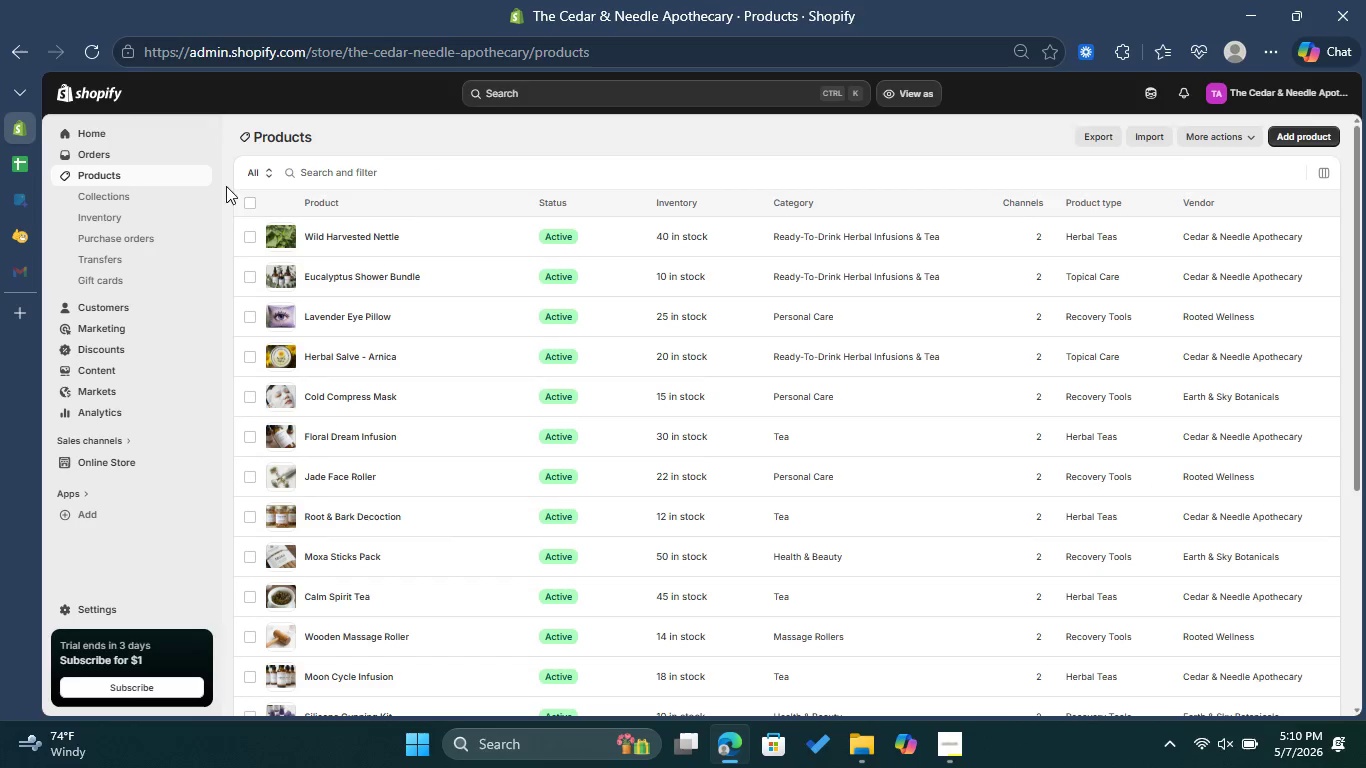 
left_click([258, 199])
 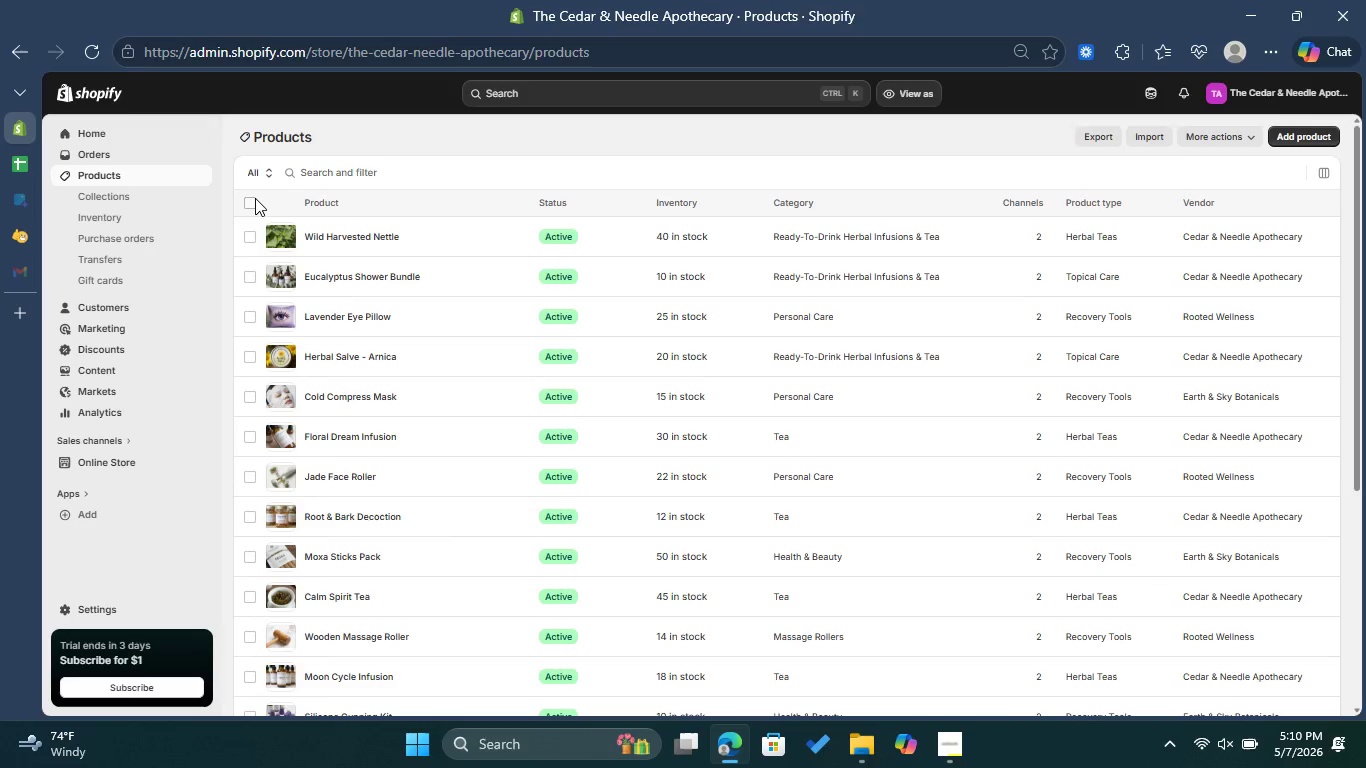 
left_click([255, 198])
 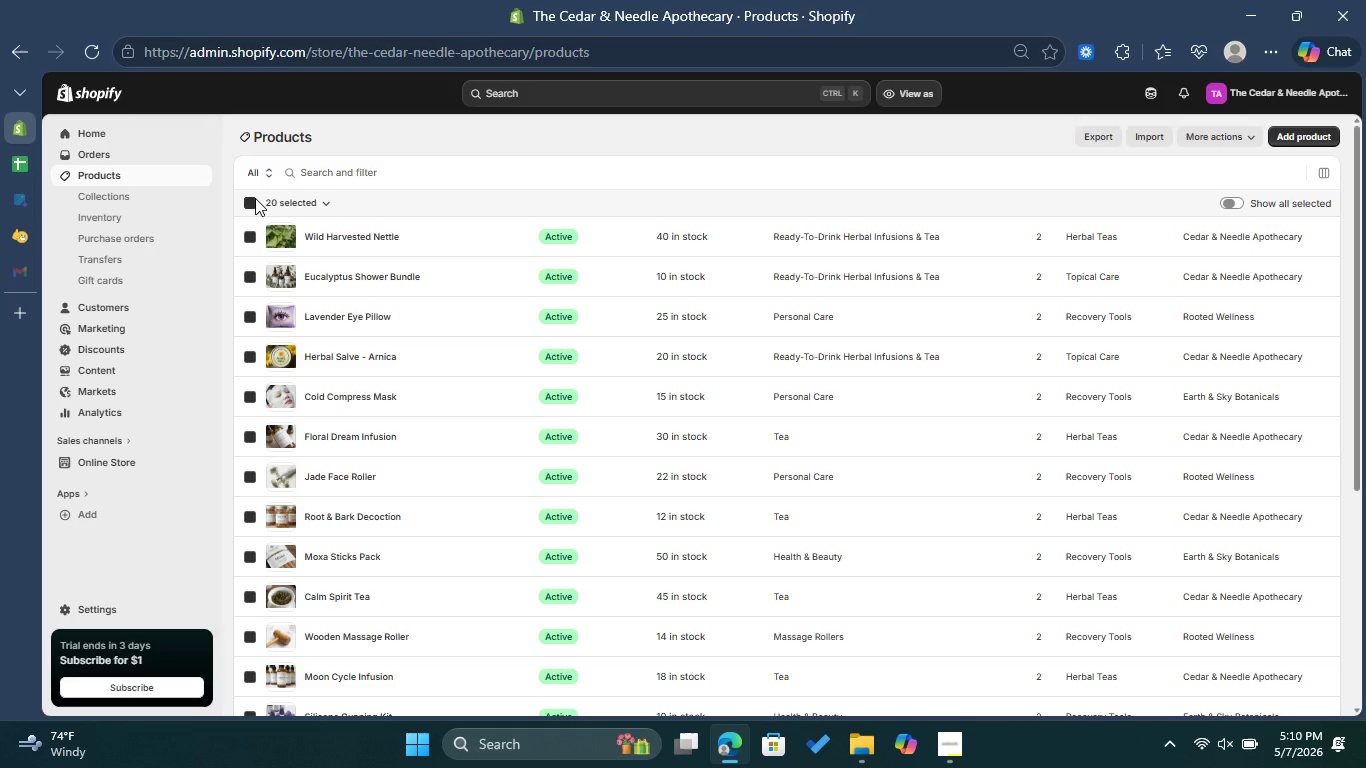 
left_click([255, 198])
 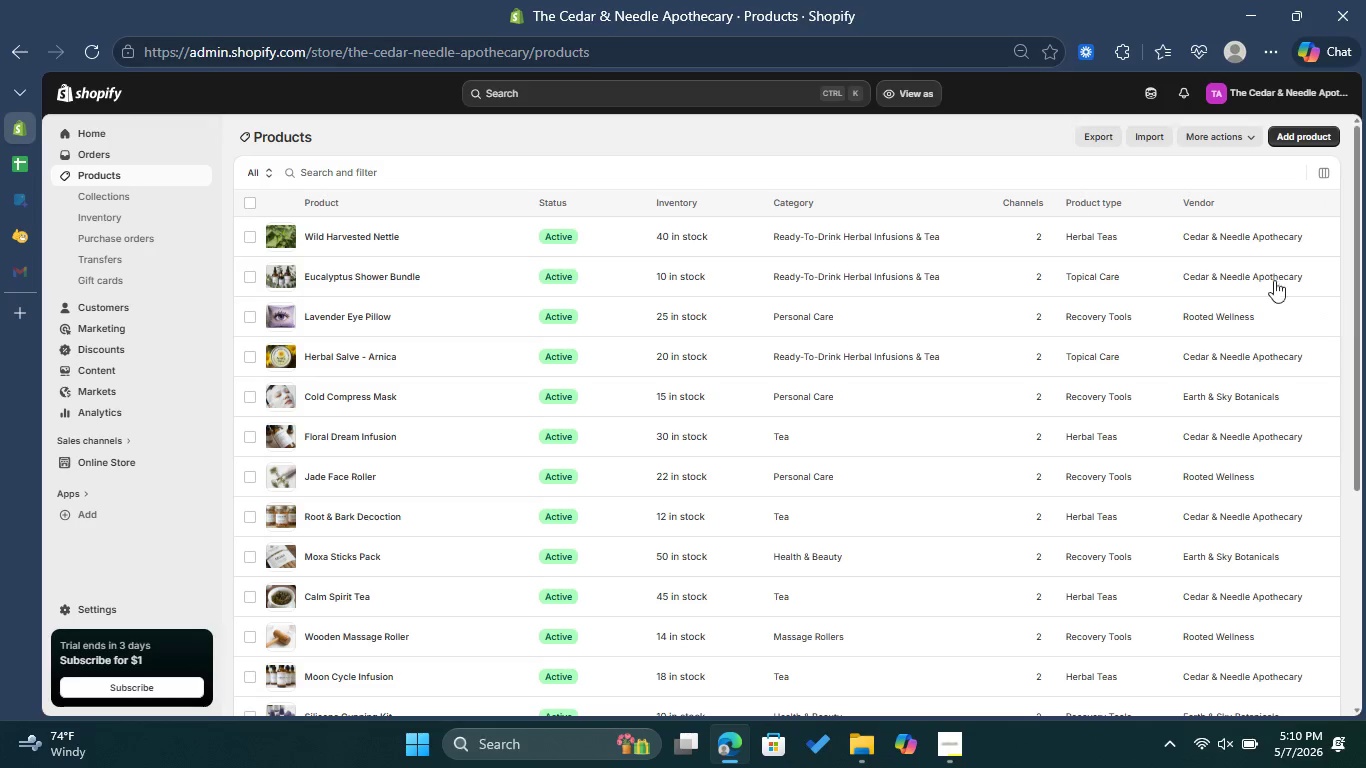 
scroll: coordinate [1075, 403], scroll_direction: down, amount: 9.0
 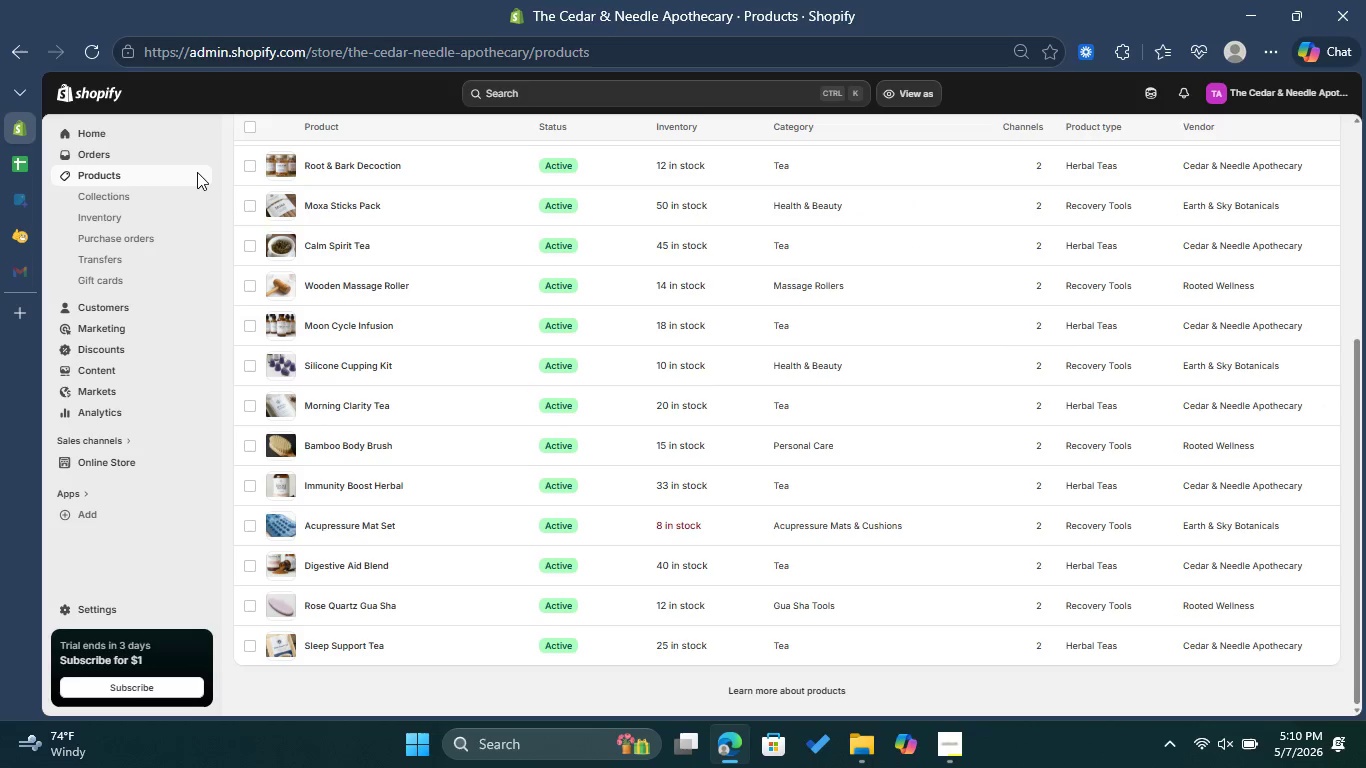 
left_click([128, 198])
 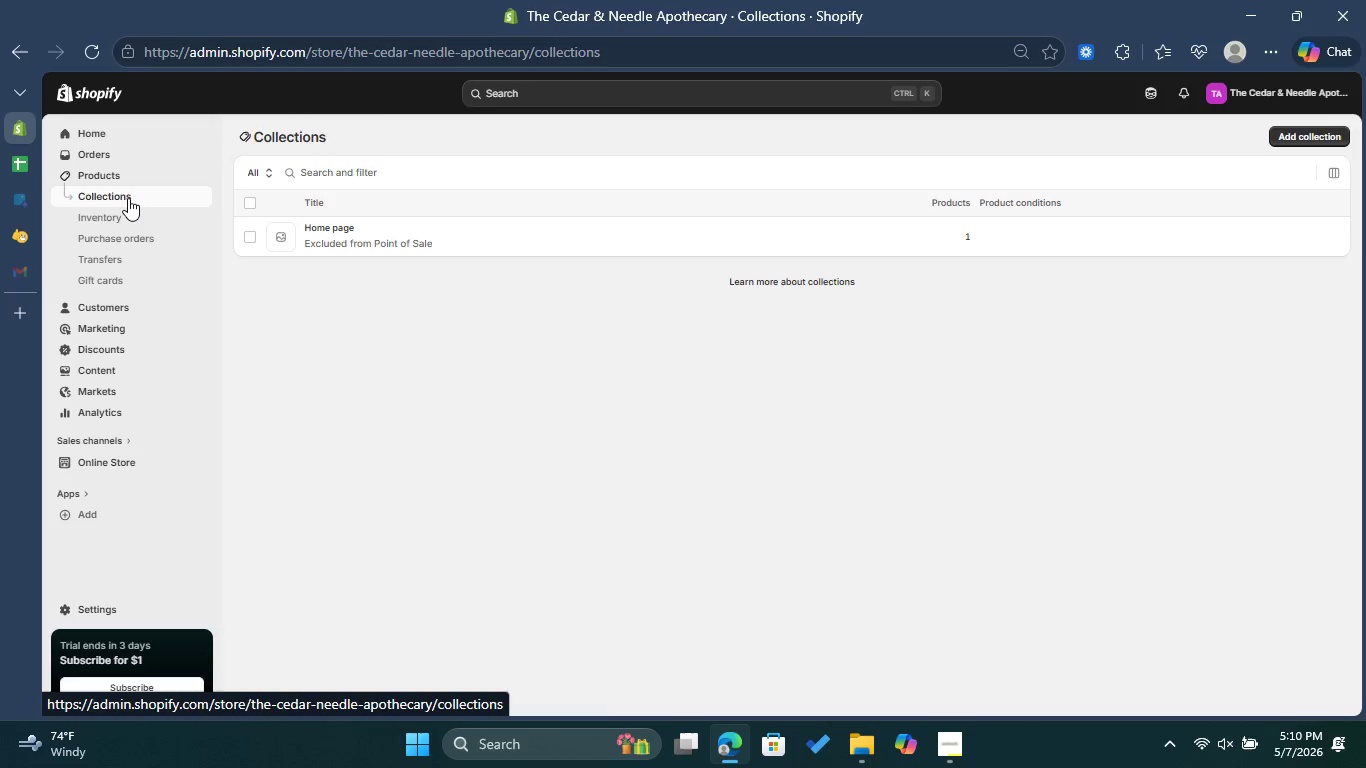 
wait(9.3)
 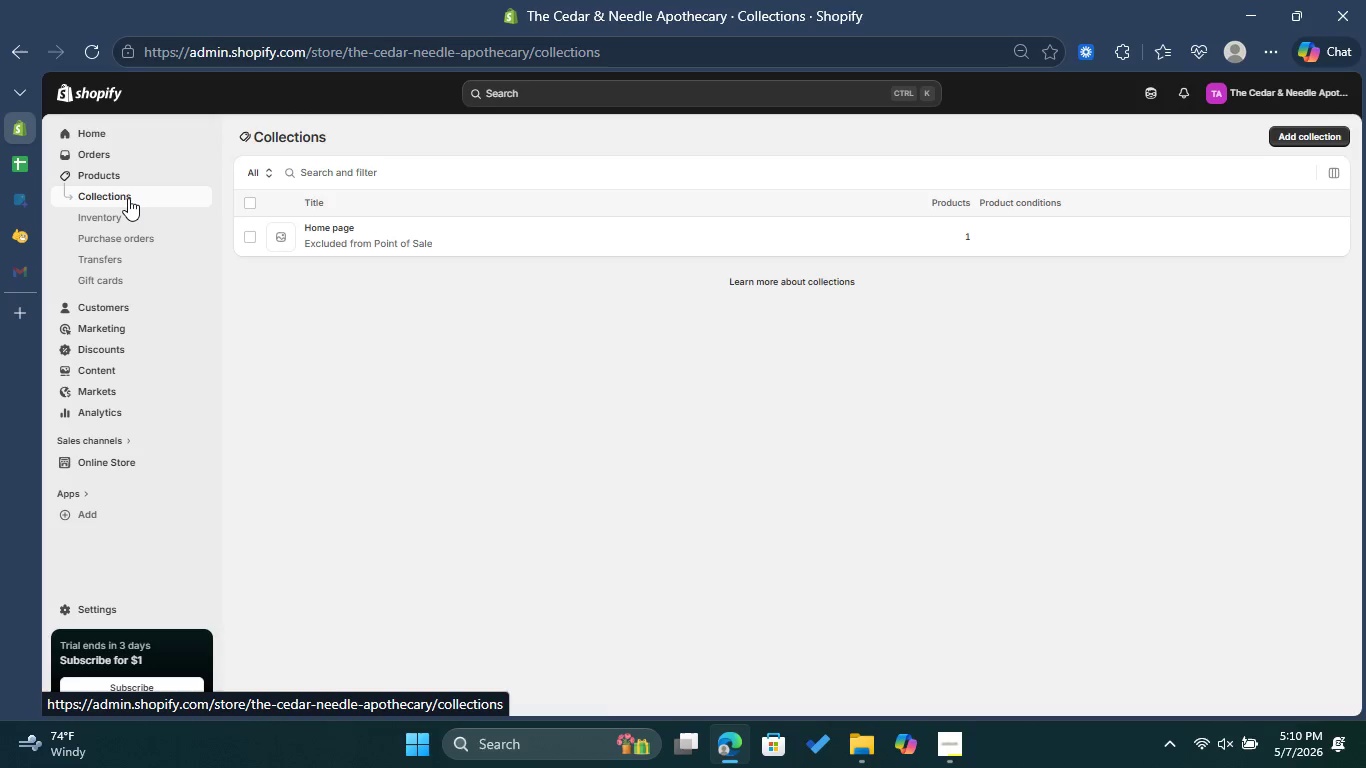 
left_click([102, 58])
 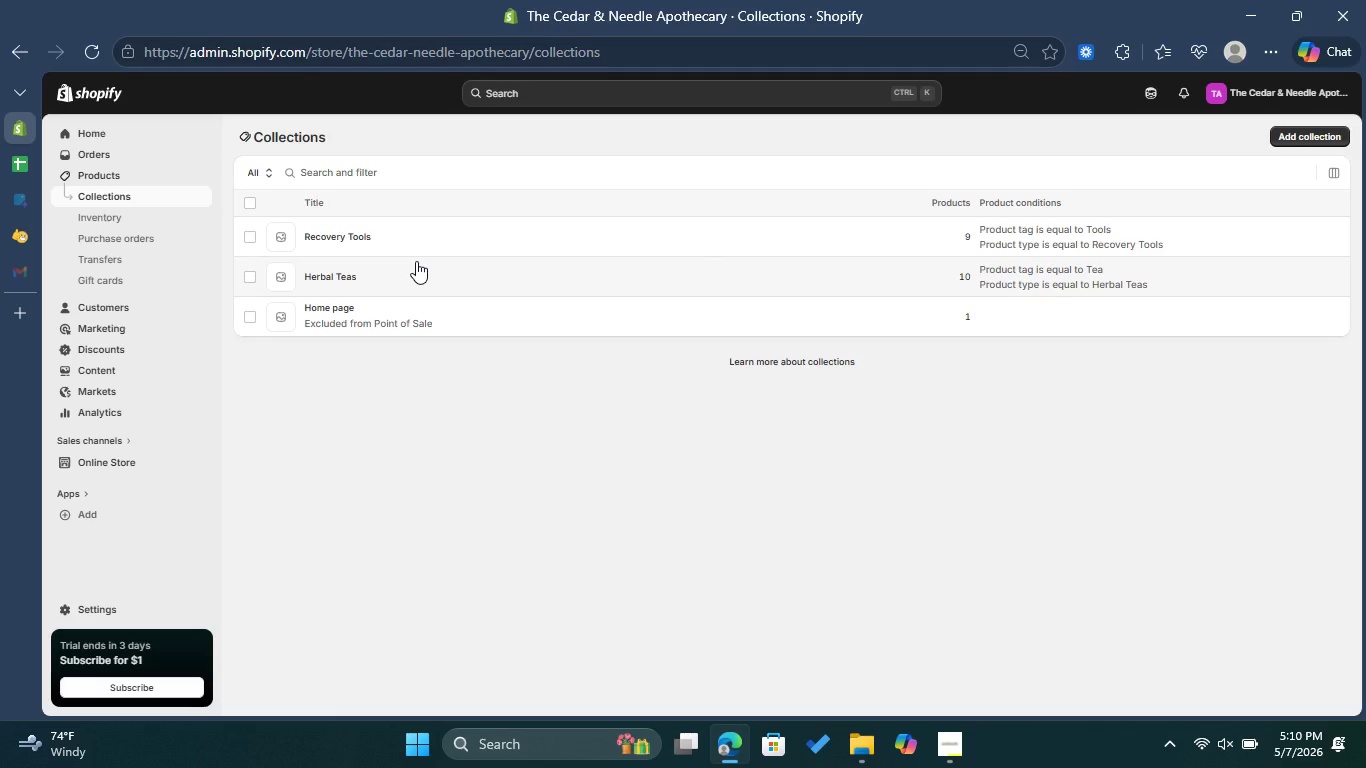 
wait(18.08)
 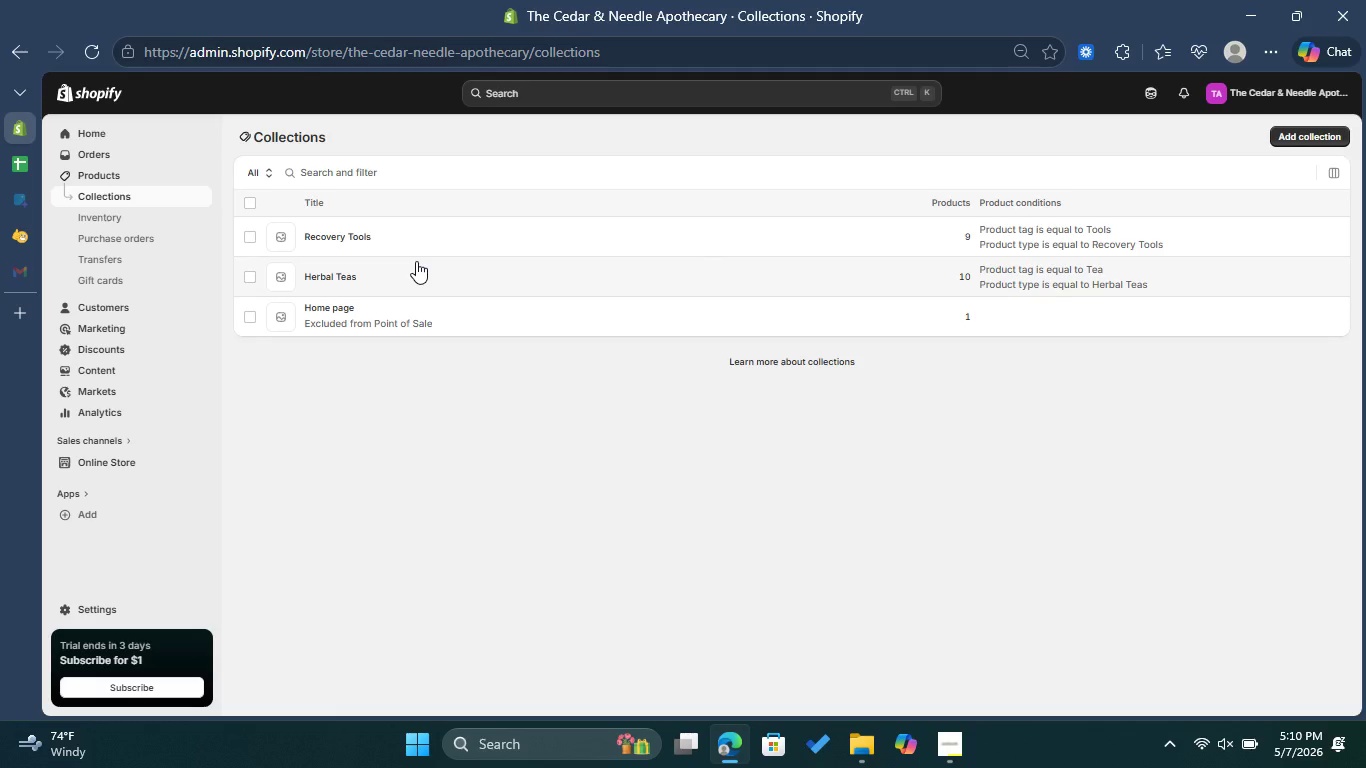 
left_click([101, 170])
 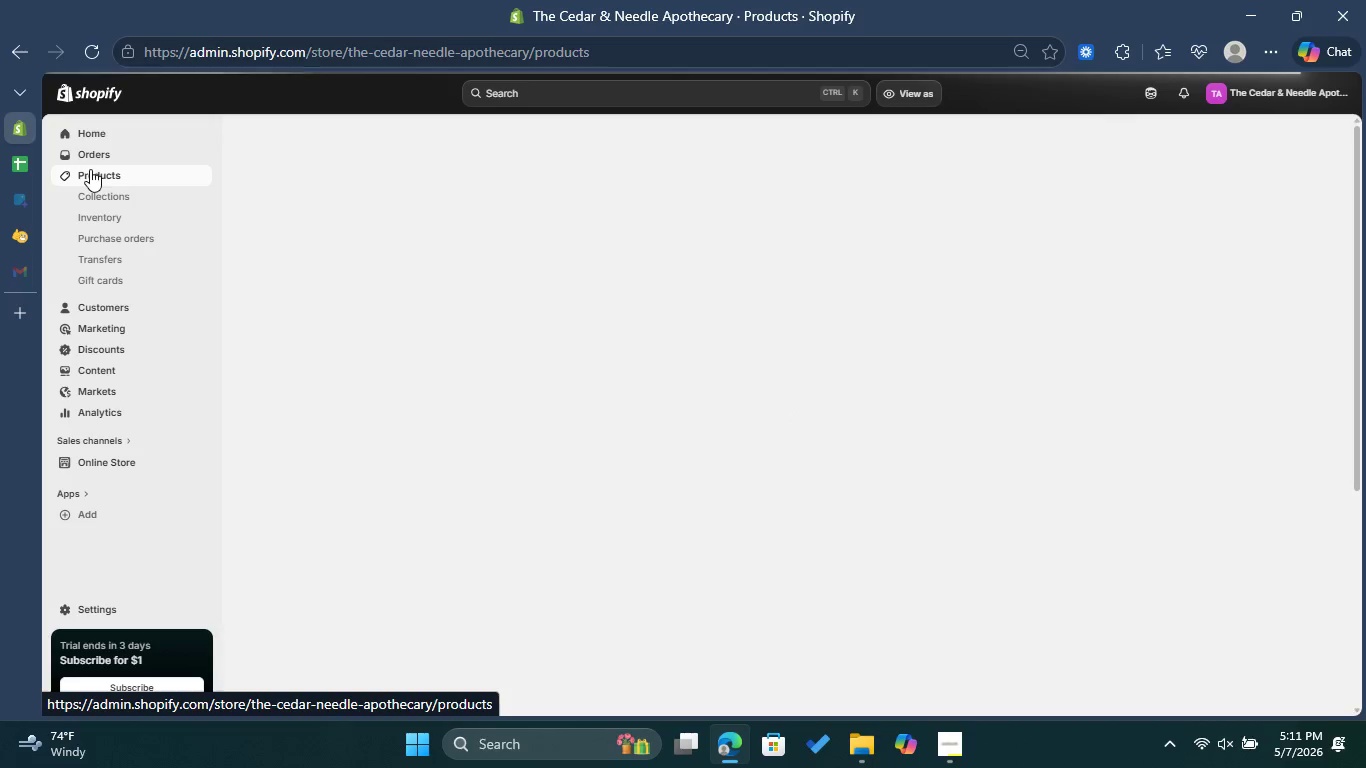 
wait(15.78)
 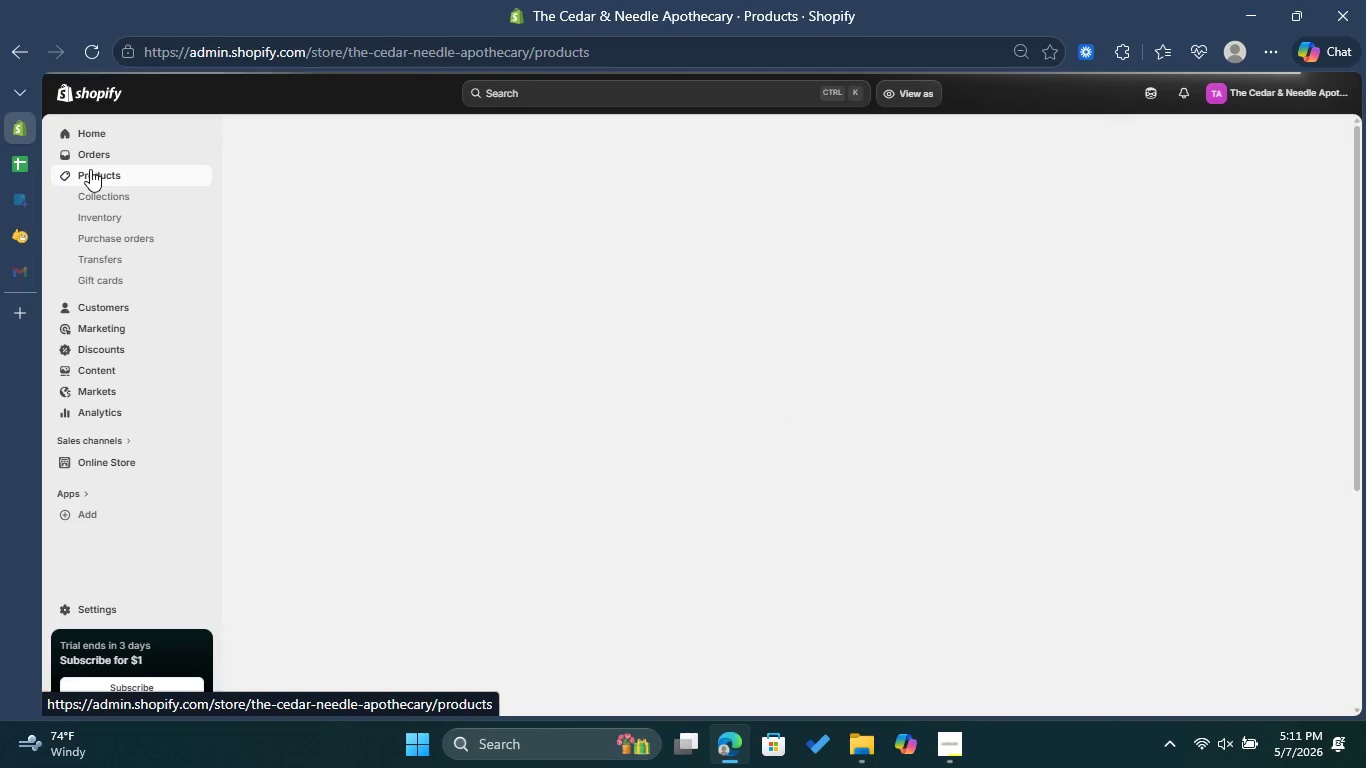 
left_click([376, 236])
 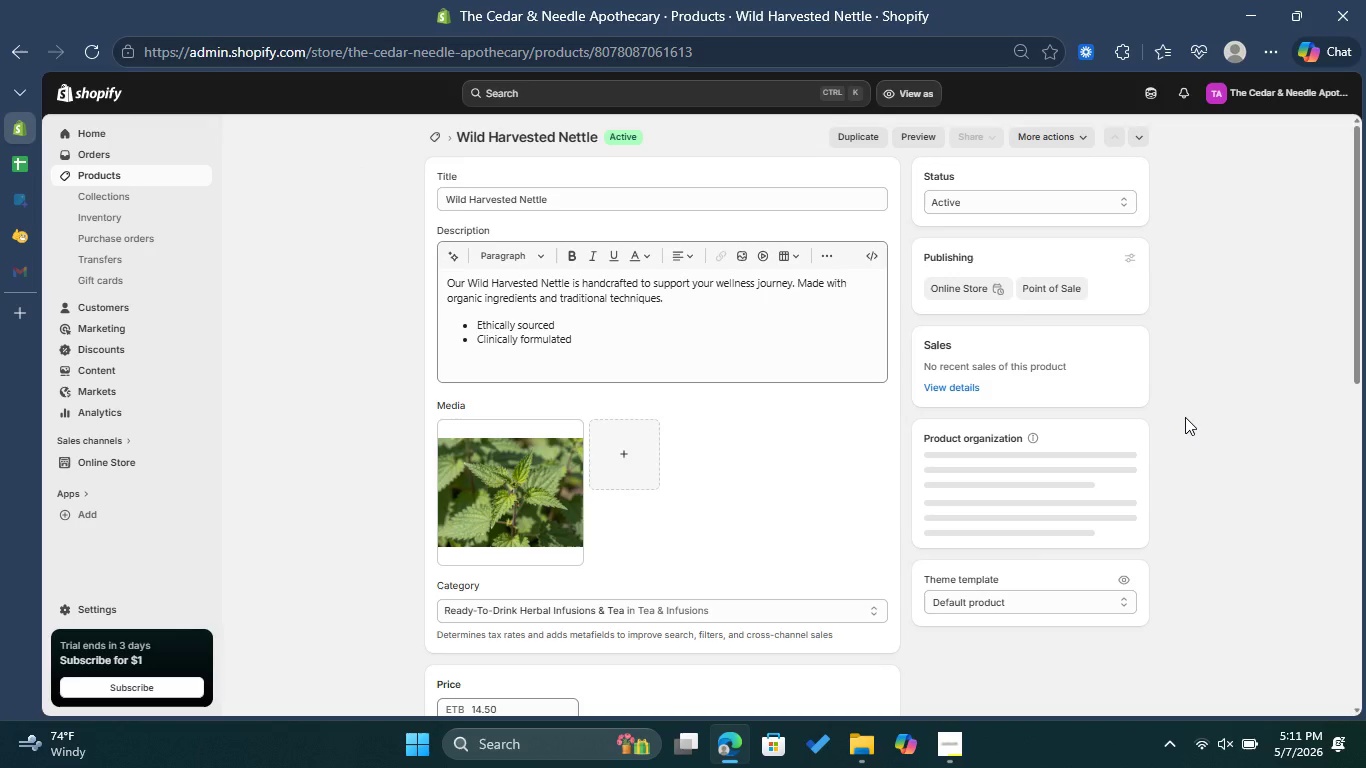 
wait(7.94)
 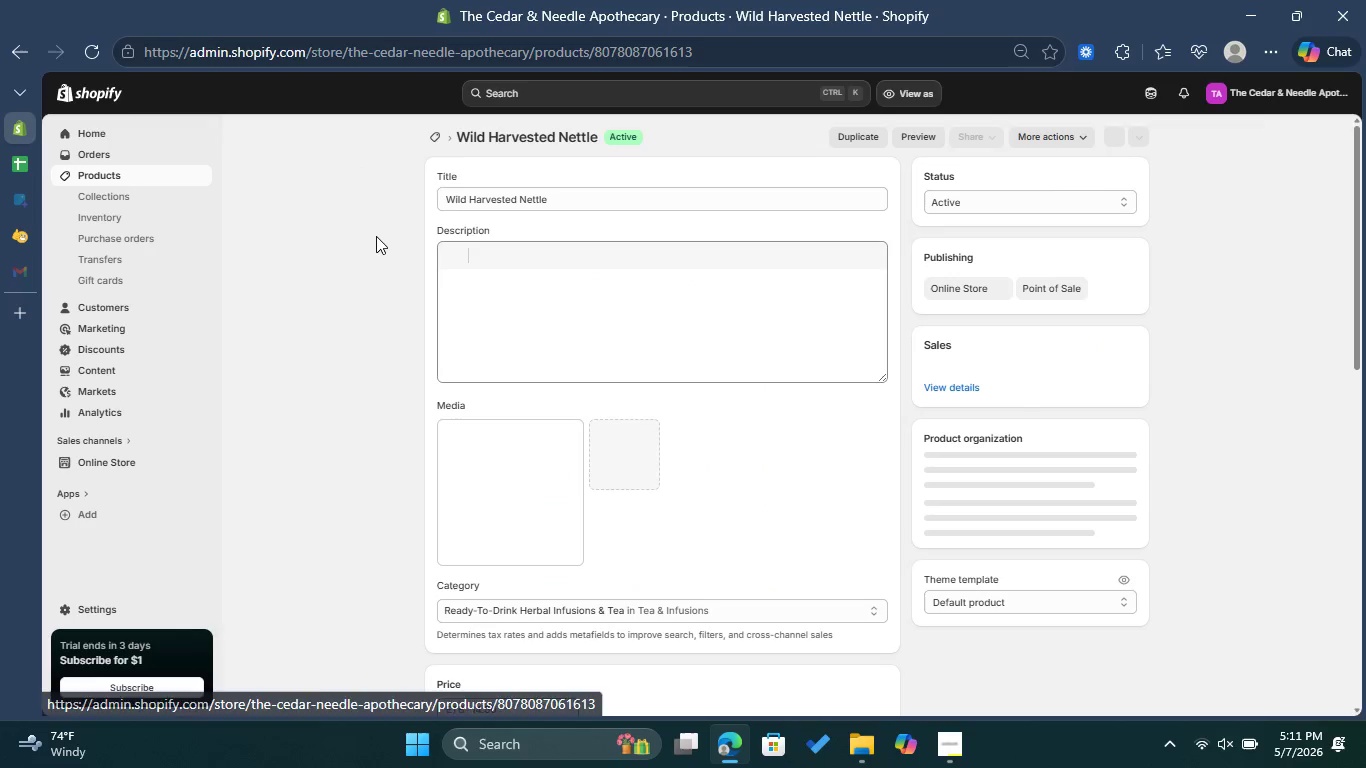 
left_click([438, 138])
 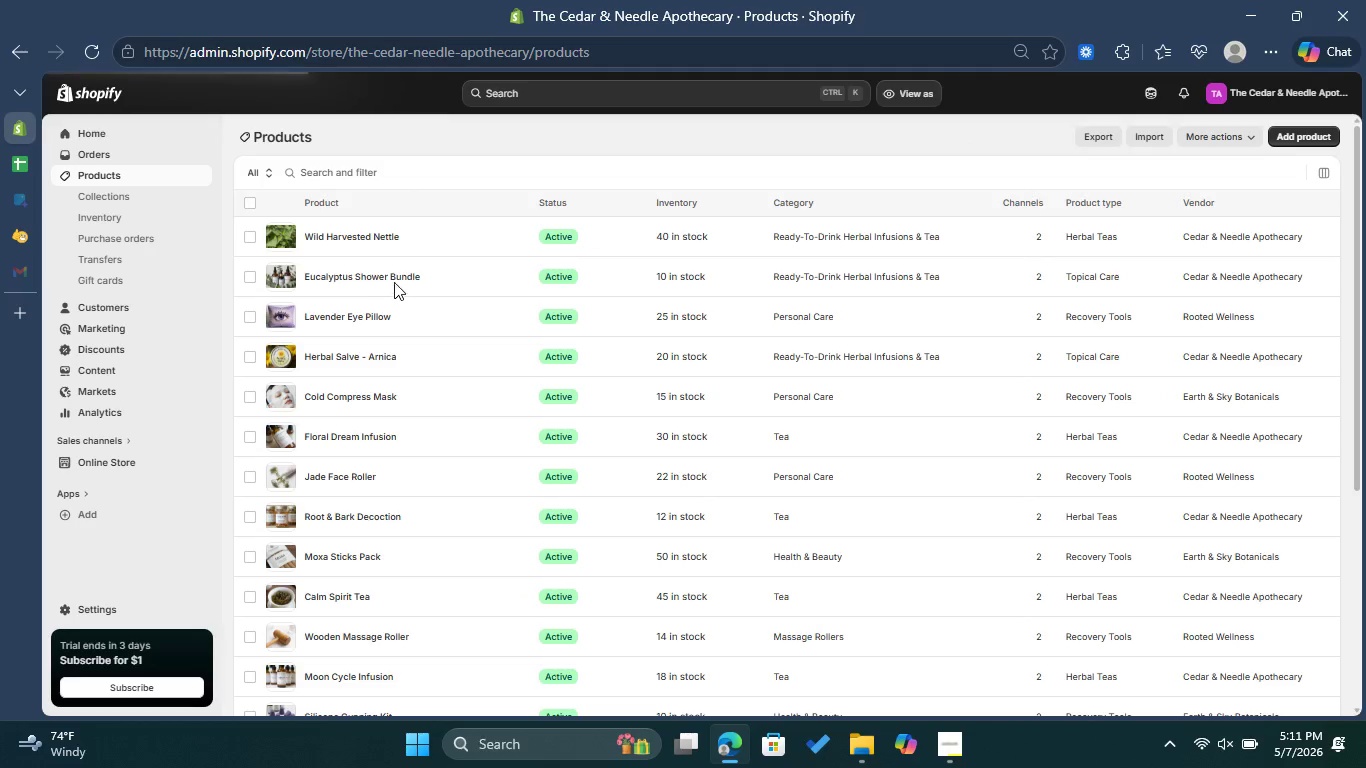 
left_click([398, 276])
 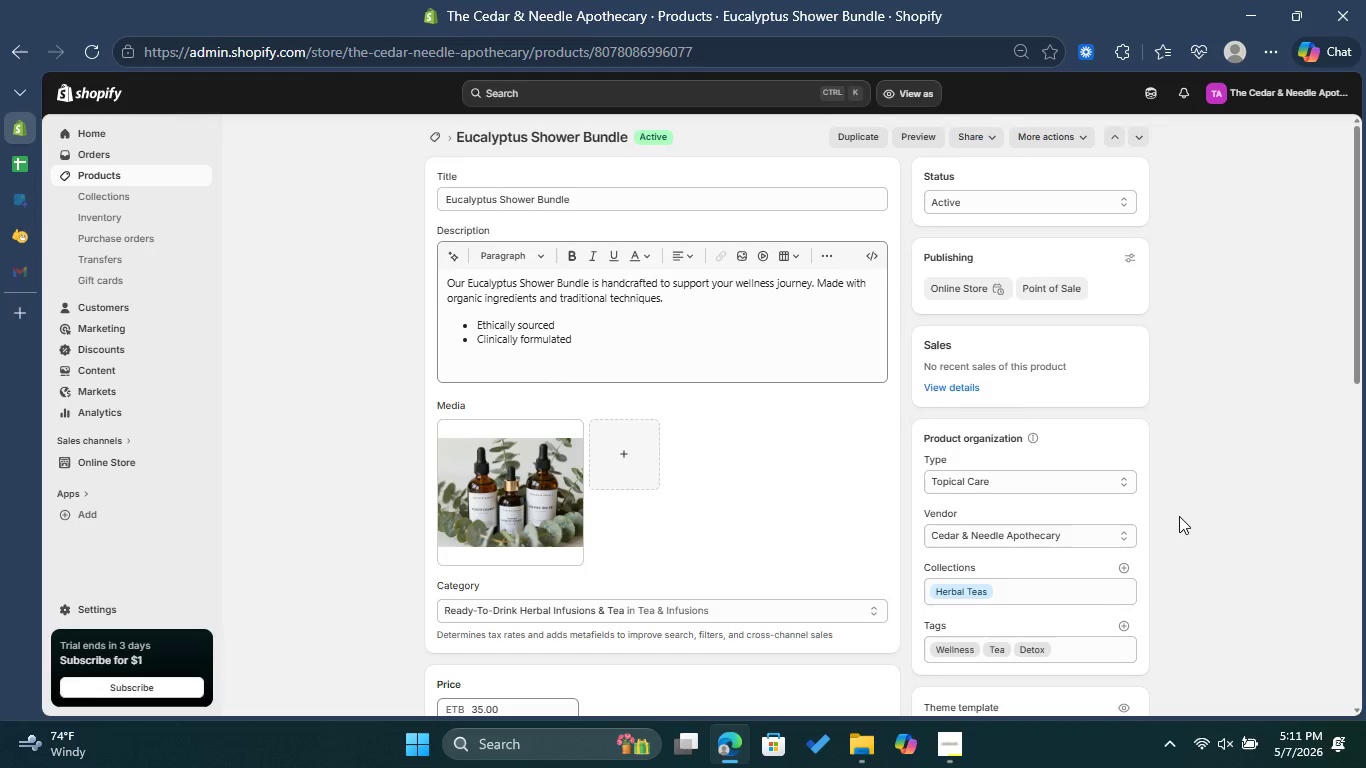 
wait(6.97)
 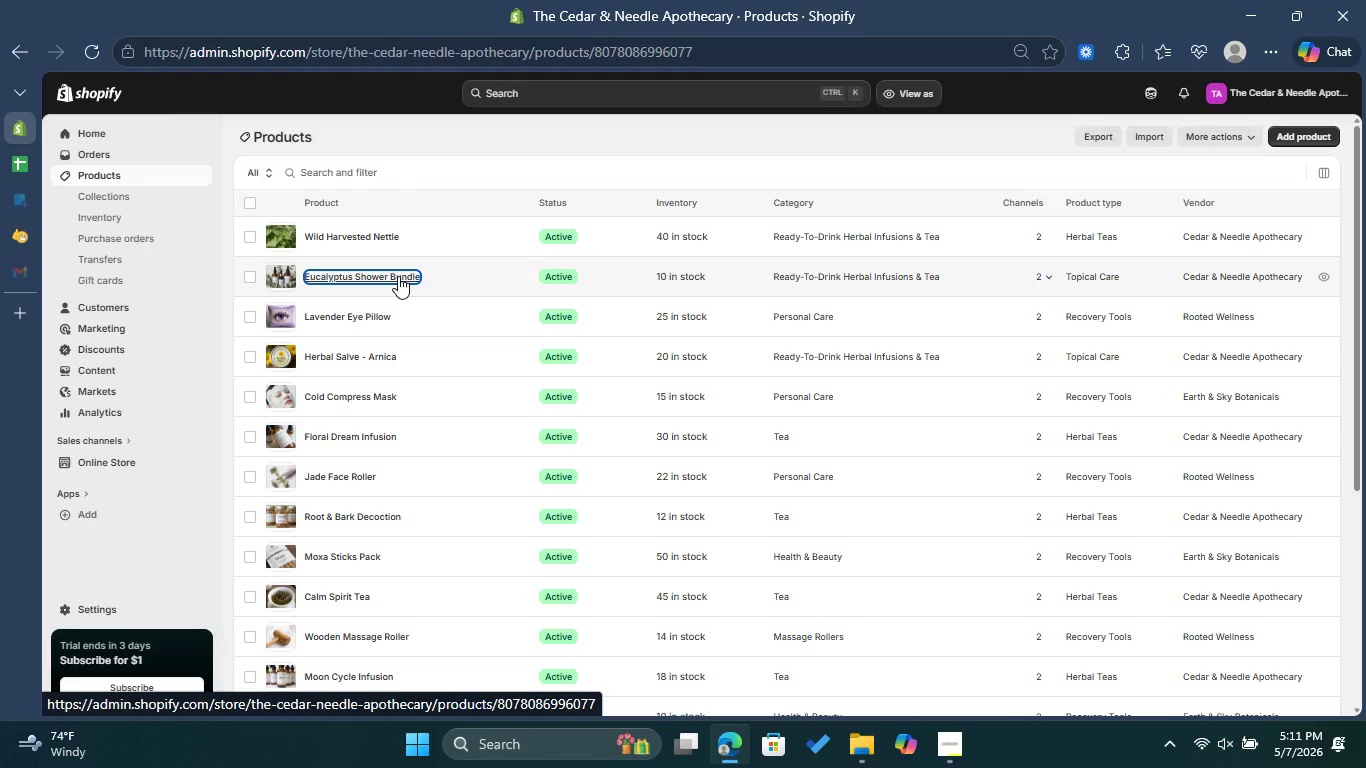 
left_click([432, 134])
 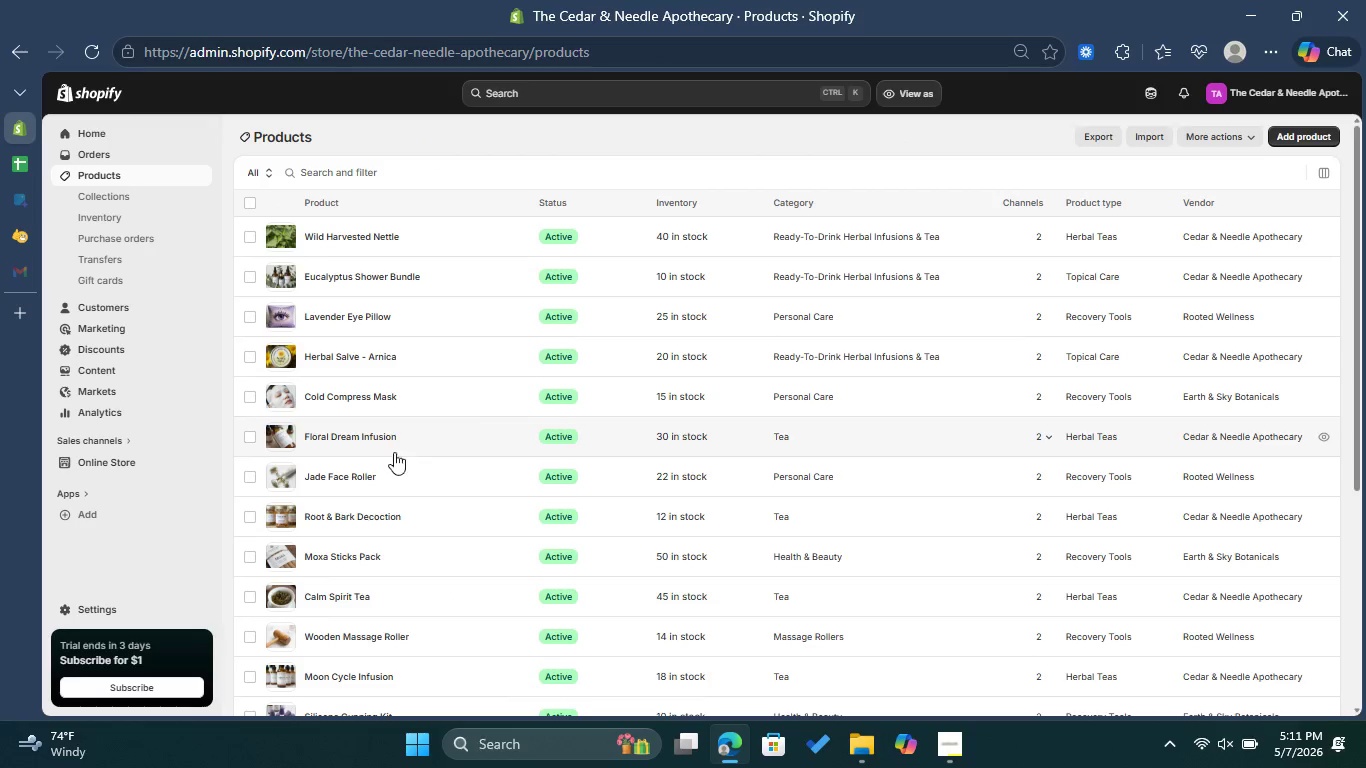 
wait(14.88)
 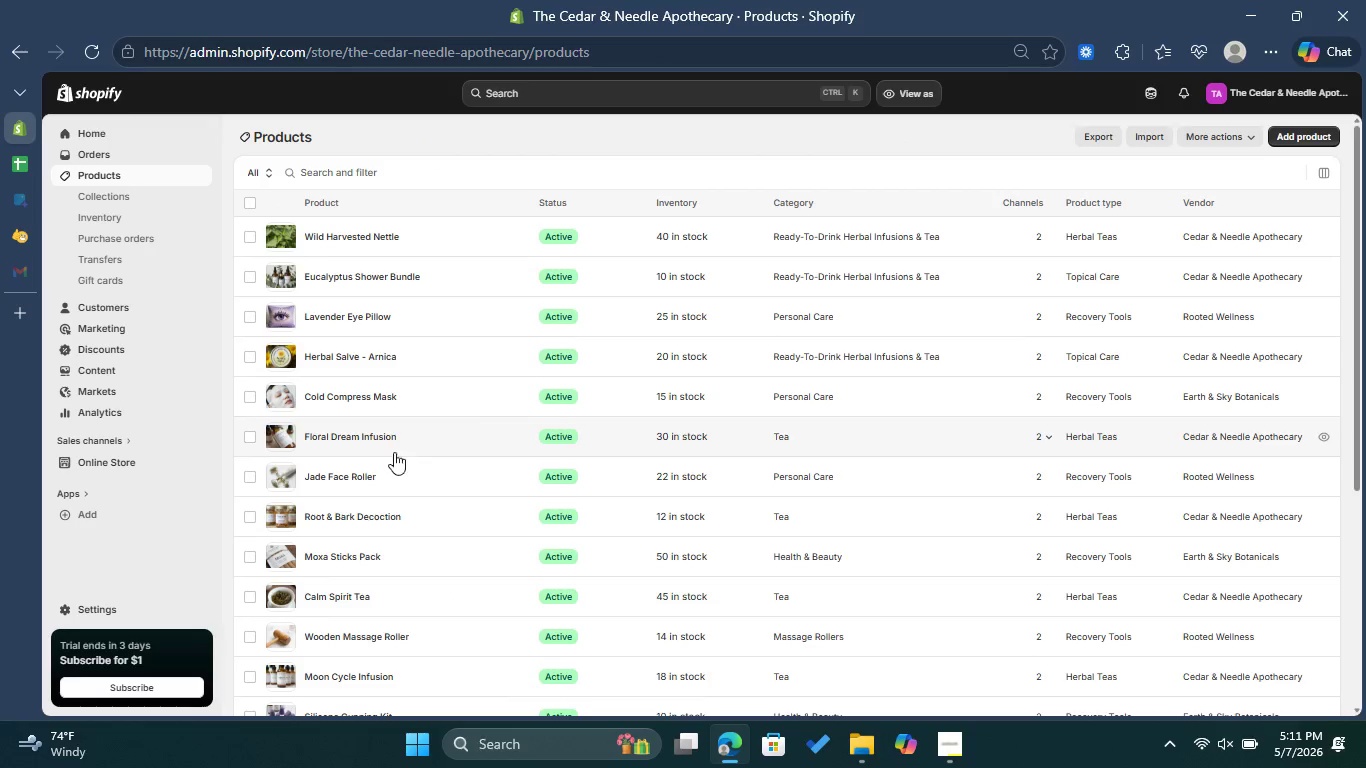 
scroll: coordinate [398, 625], scroll_direction: down, amount: 1.0
 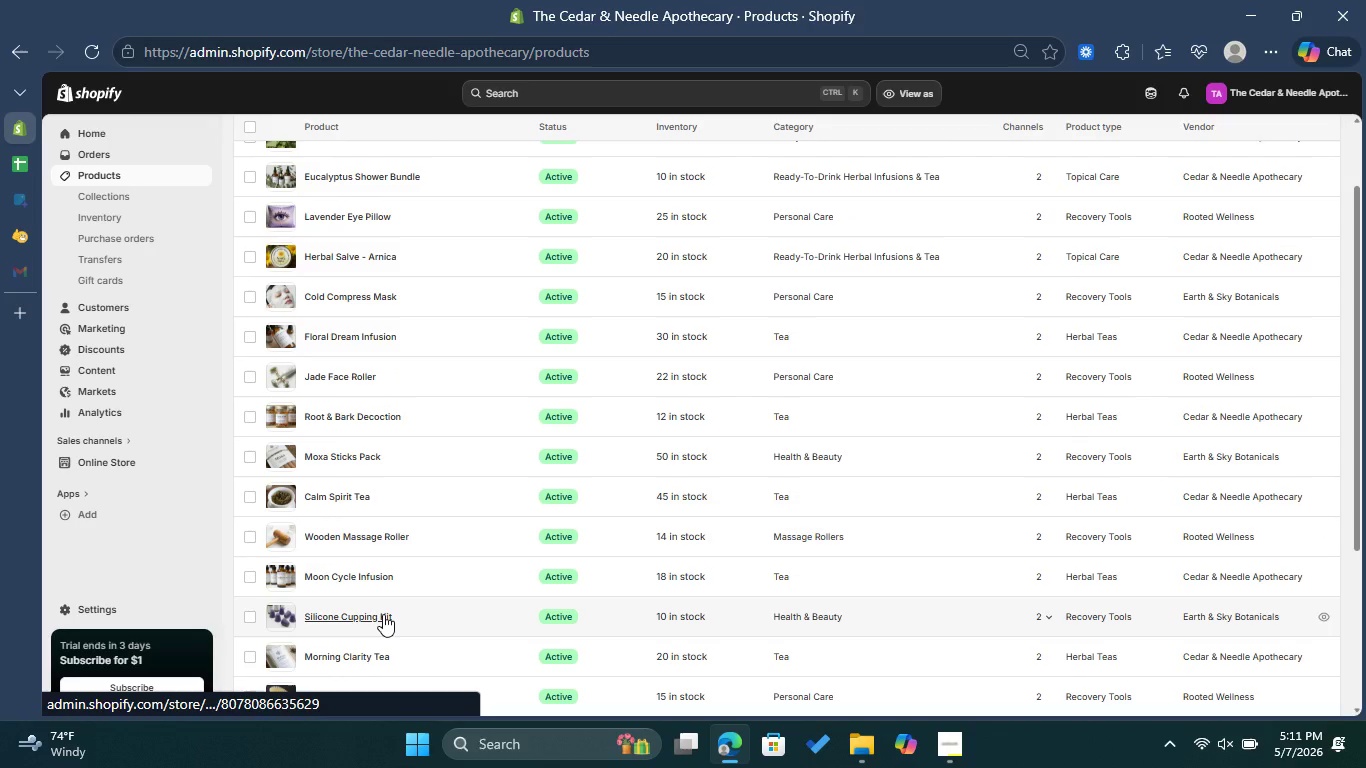 
left_click([383, 614])
 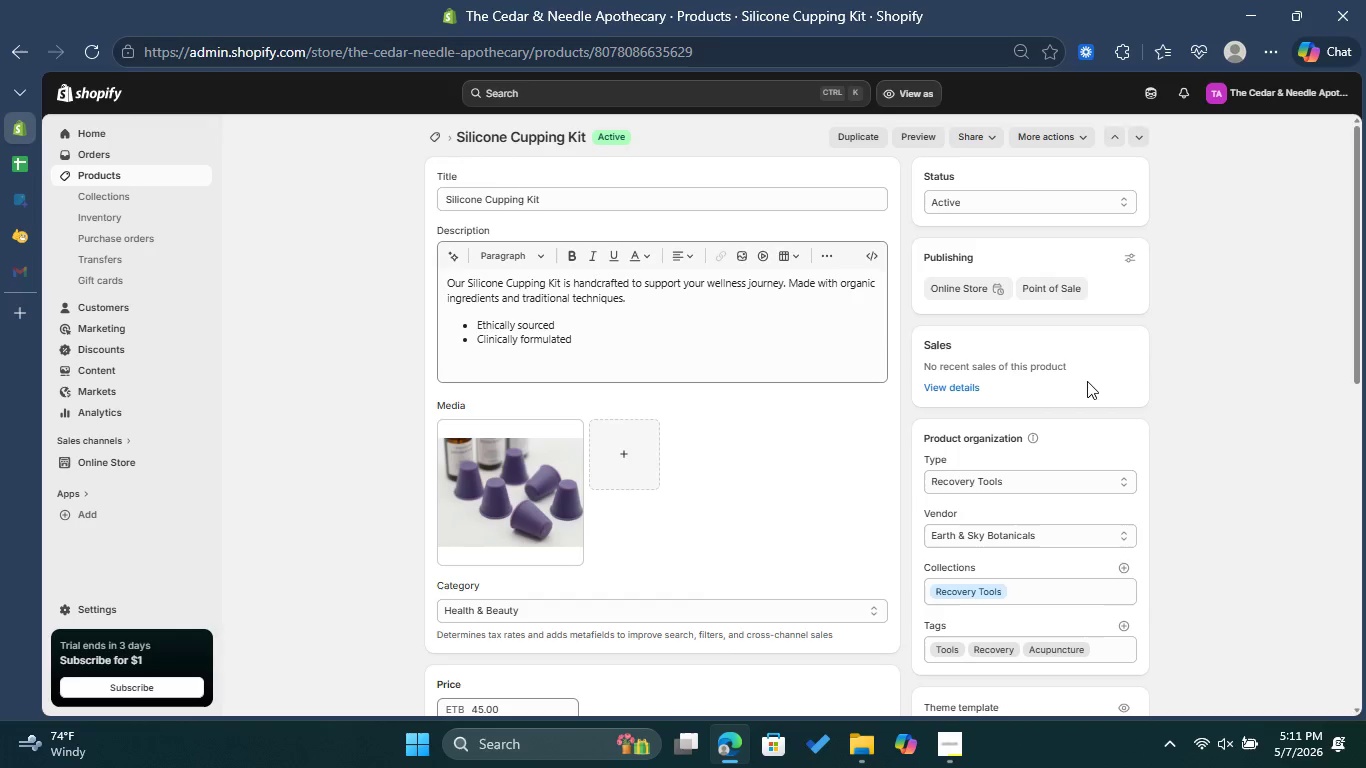 
wait(7.25)
 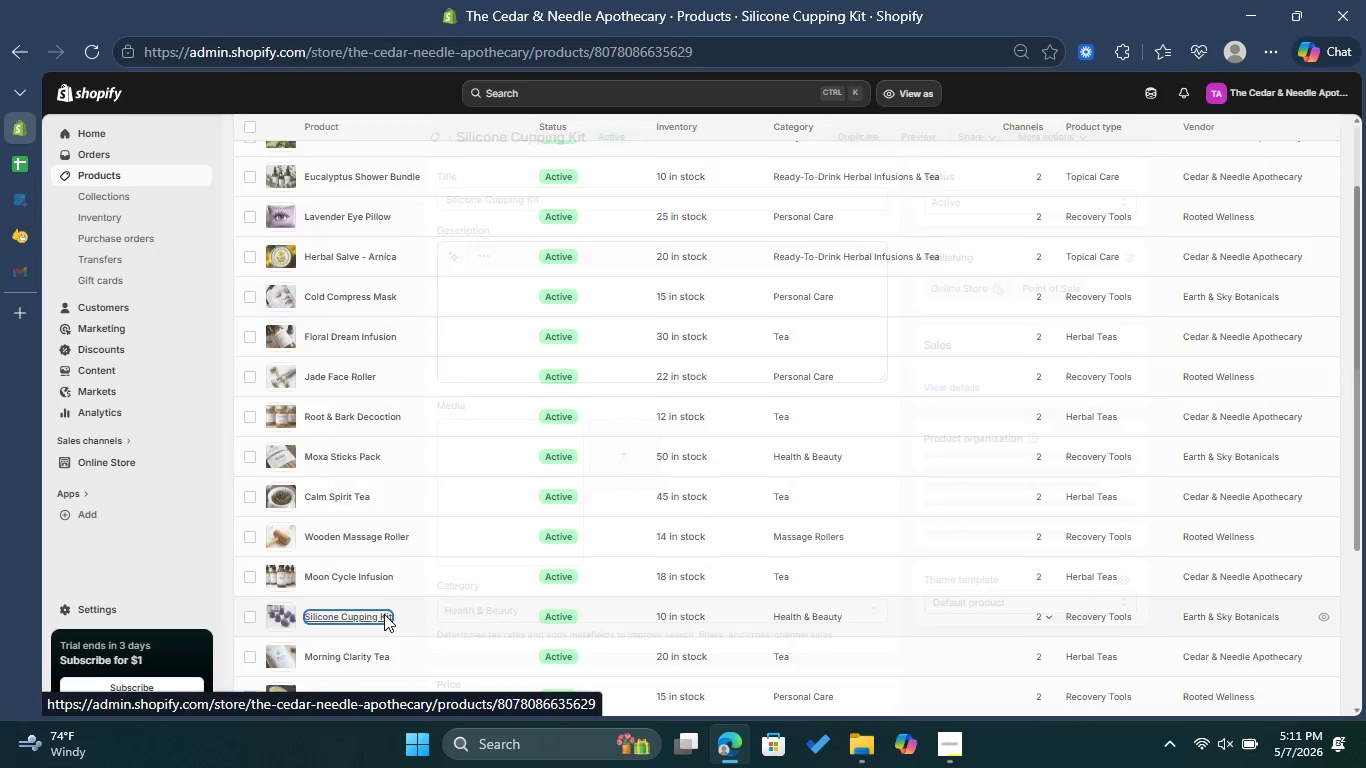 
left_click([435, 138])
 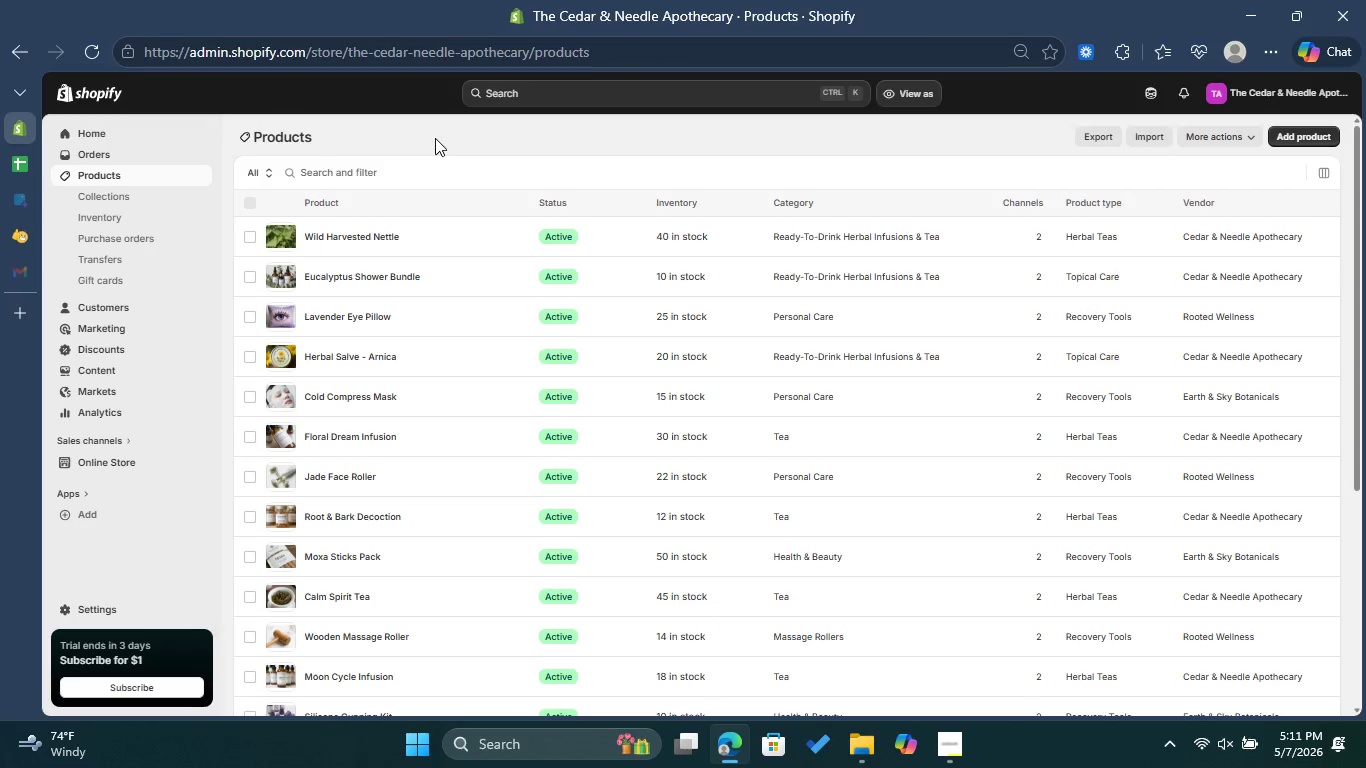 
scroll: coordinate [662, 361], scroll_direction: down, amount: 6.0
 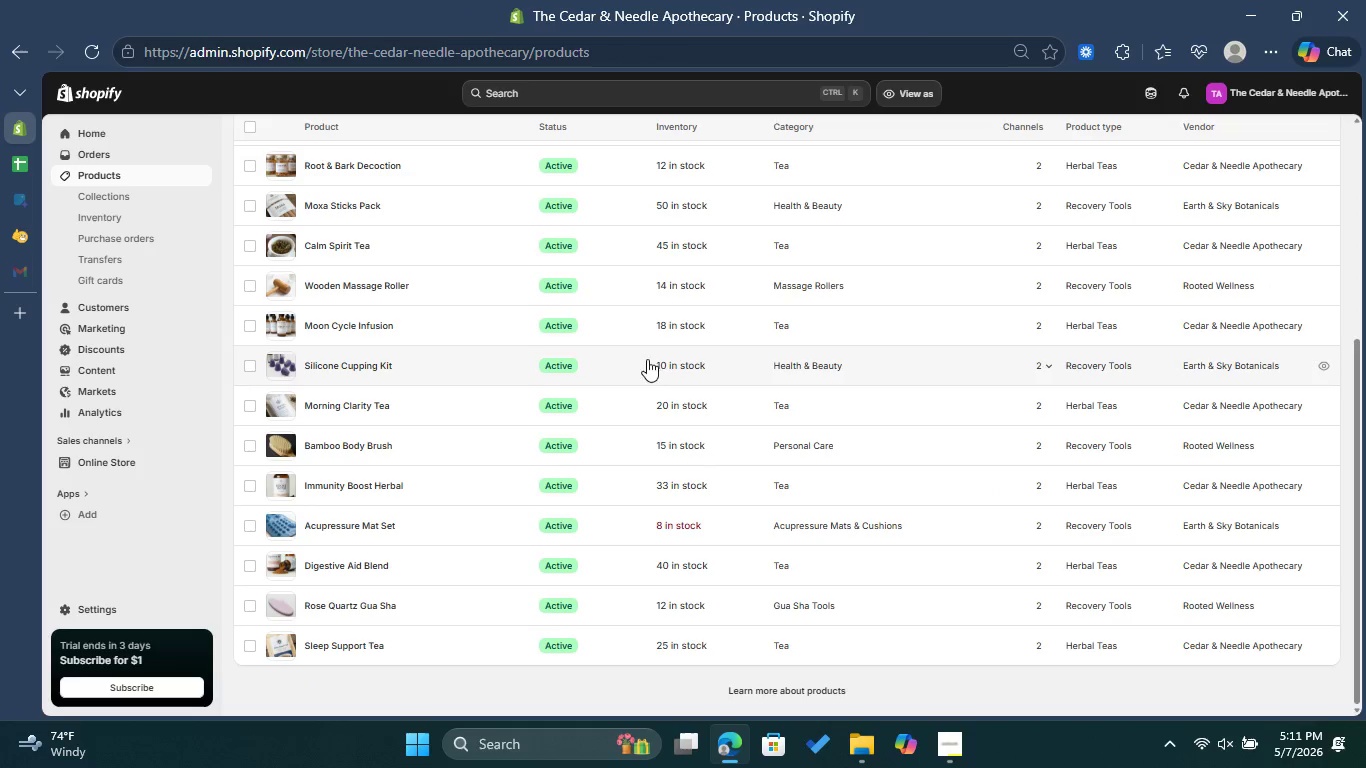 
scroll: coordinate [499, 245], scroll_direction: up, amount: 2.0
 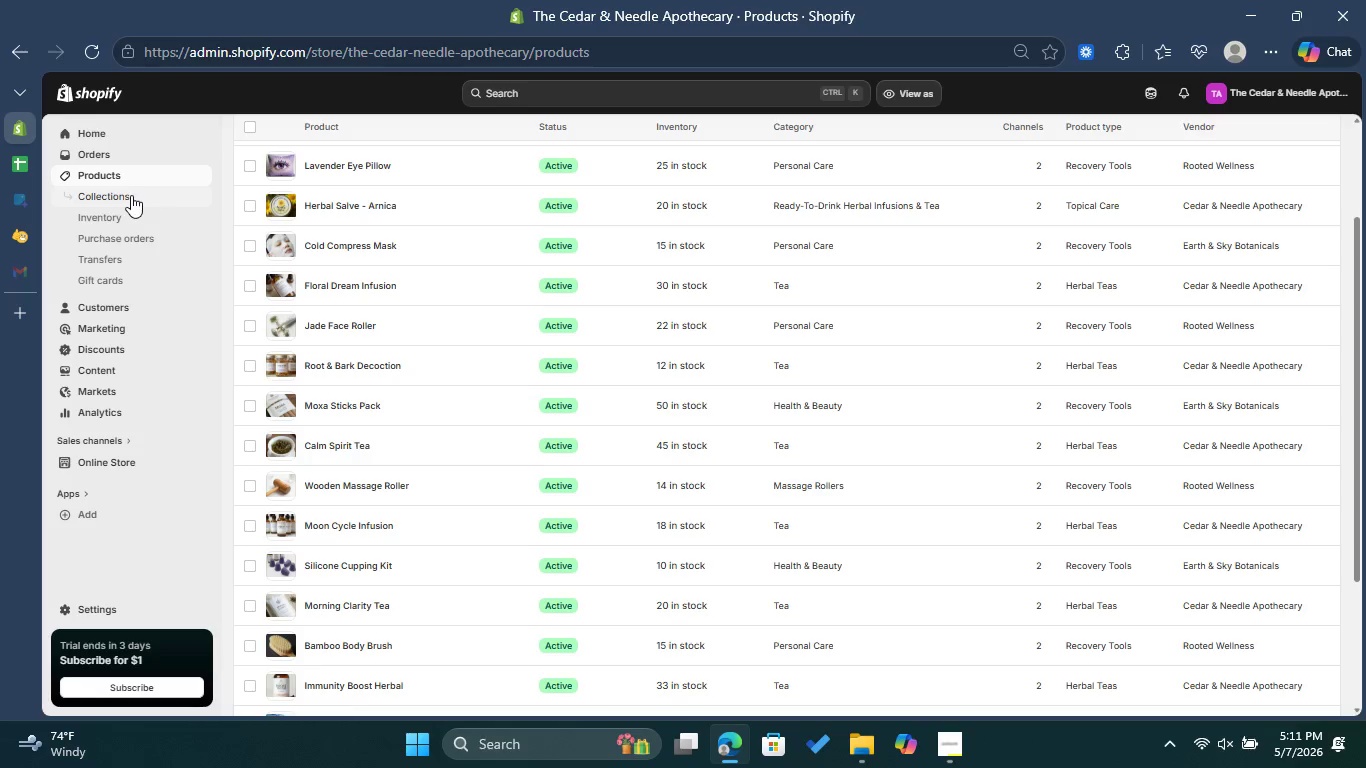 
left_click([130, 195])
 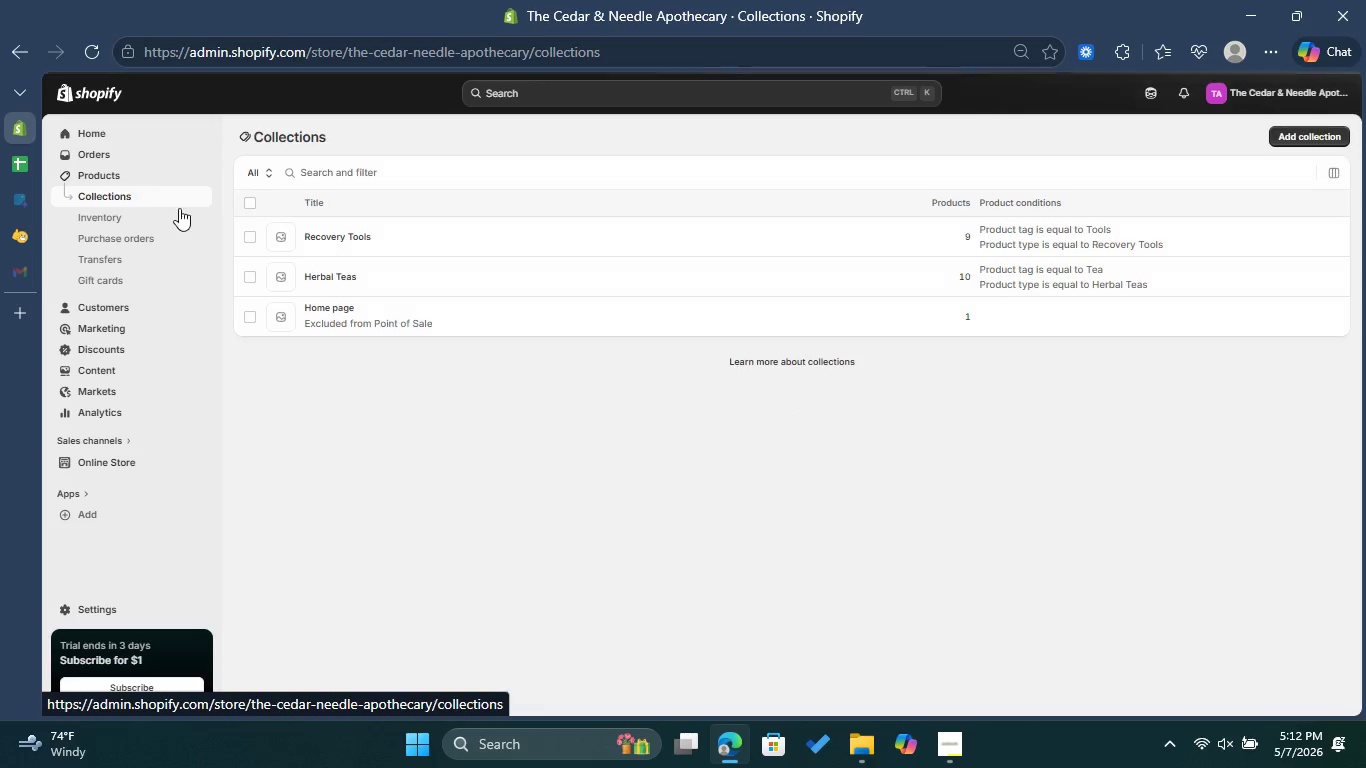 
wait(7.53)
 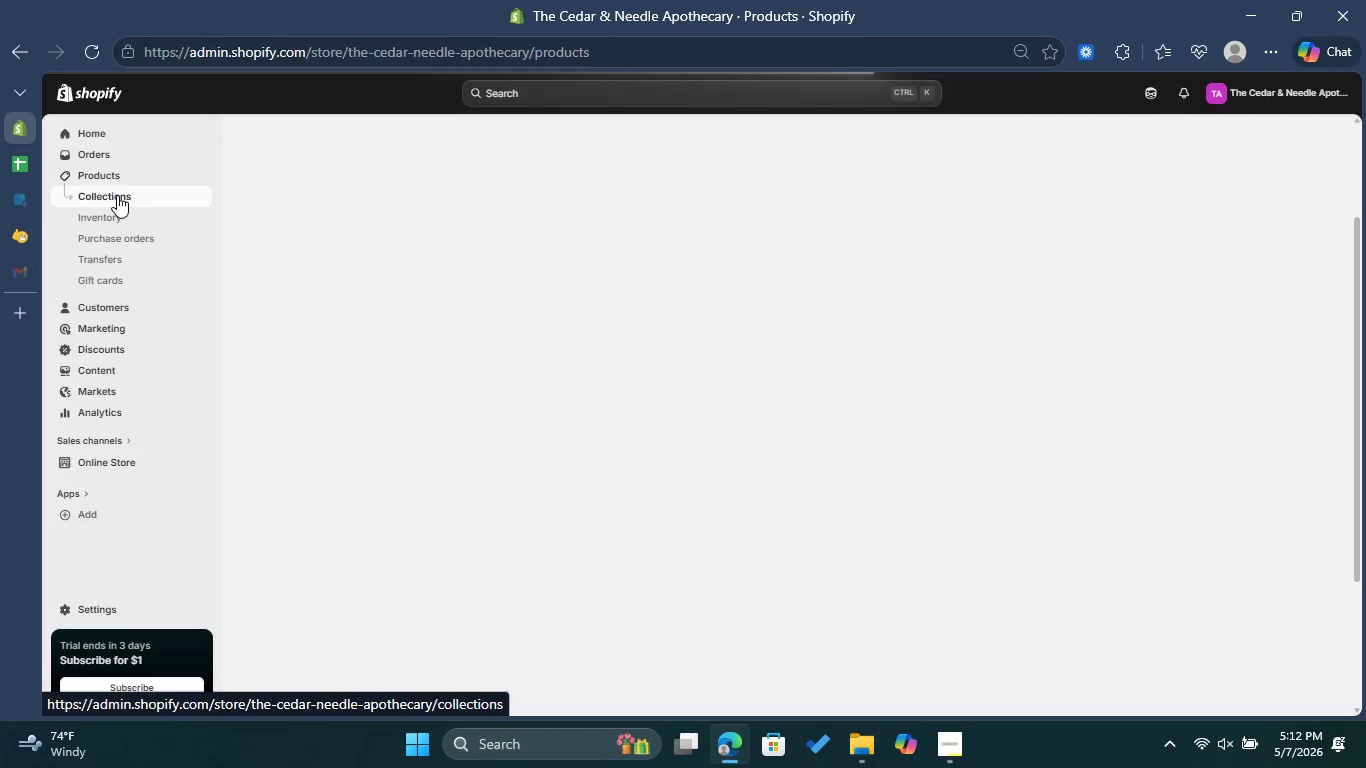 
left_click([345, 235])
 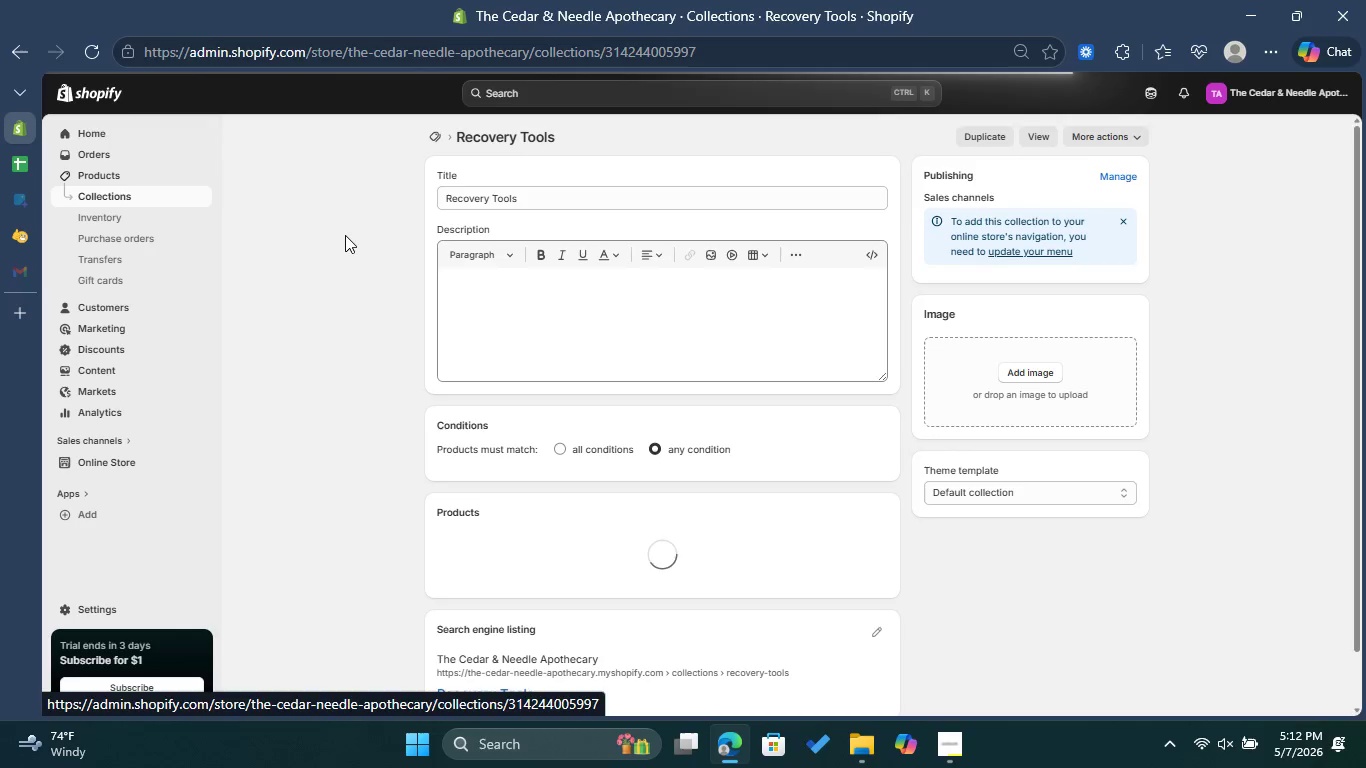 
scroll: coordinate [730, 424], scroll_direction: down, amount: 3.0
 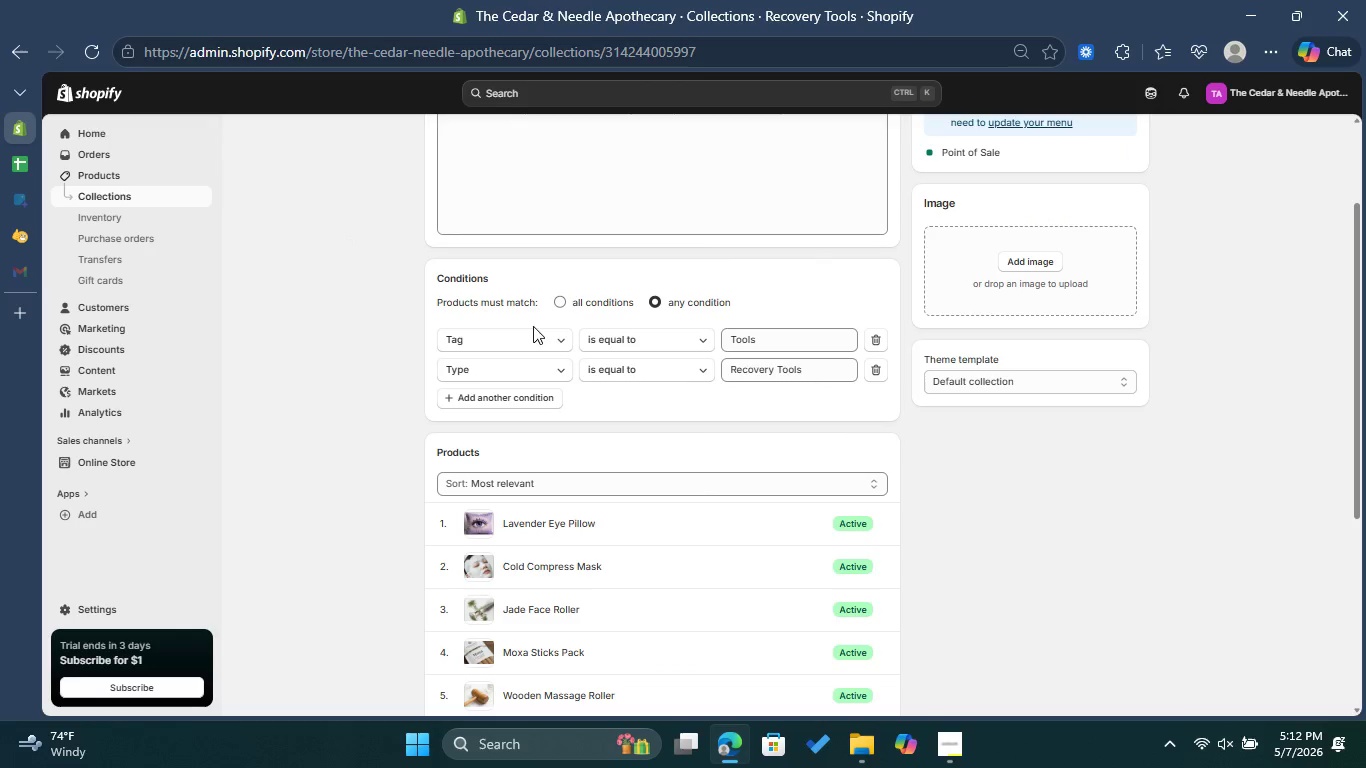 
left_click([516, 395])
 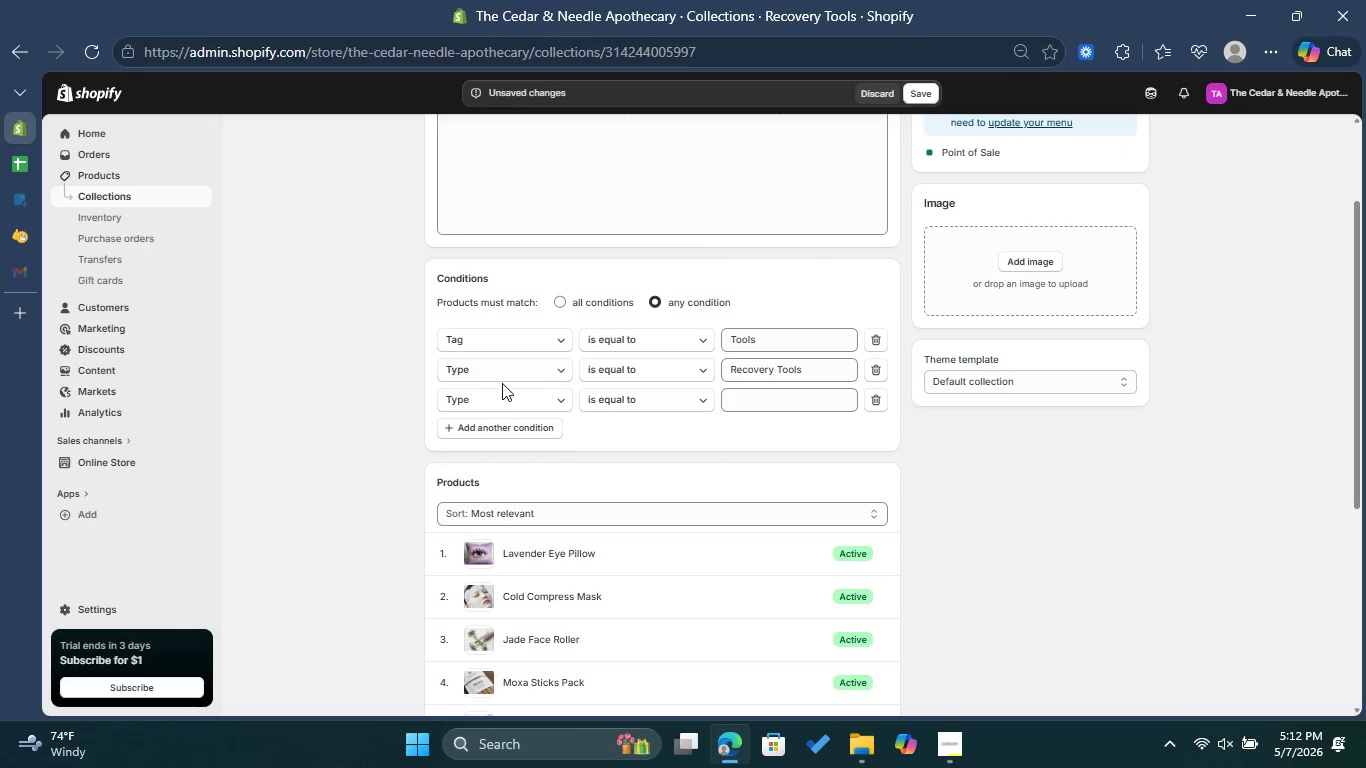 
left_click([529, 399])
 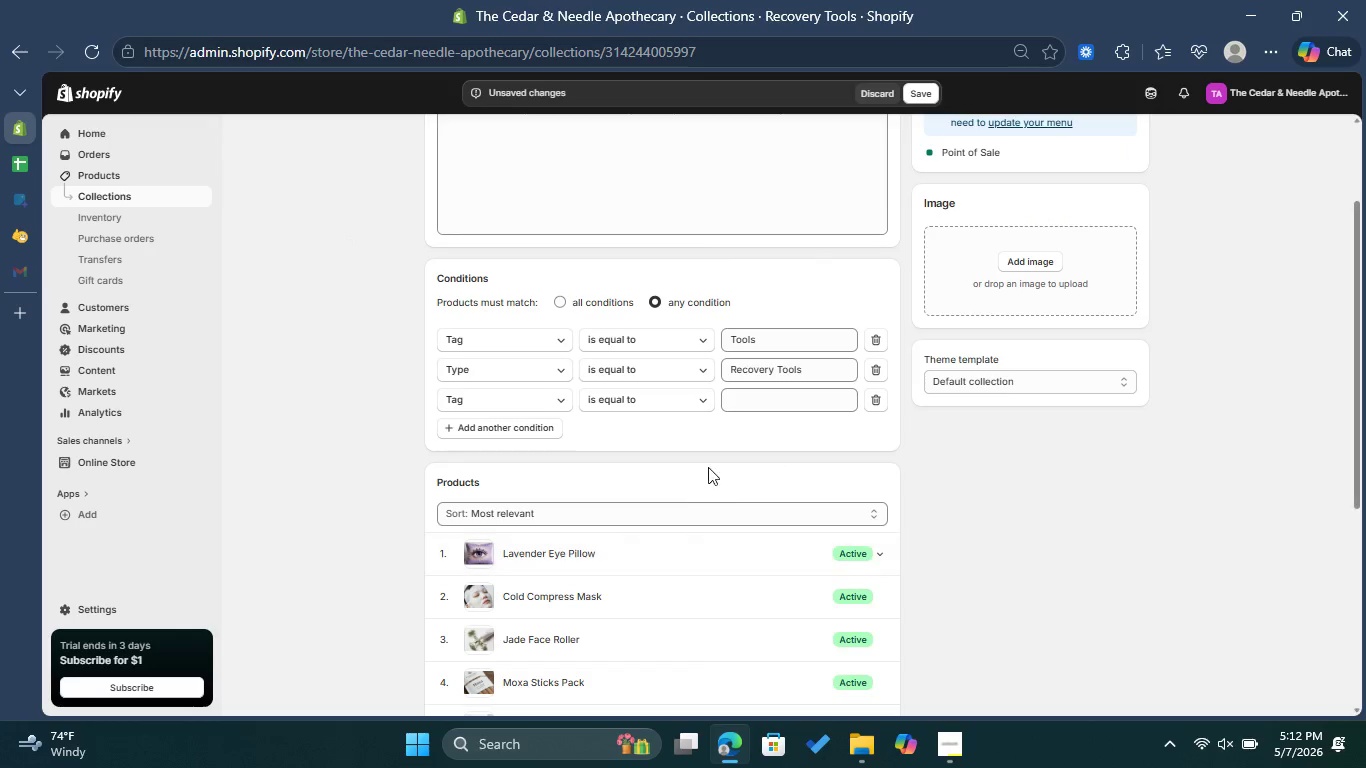 
left_click([767, 389])
 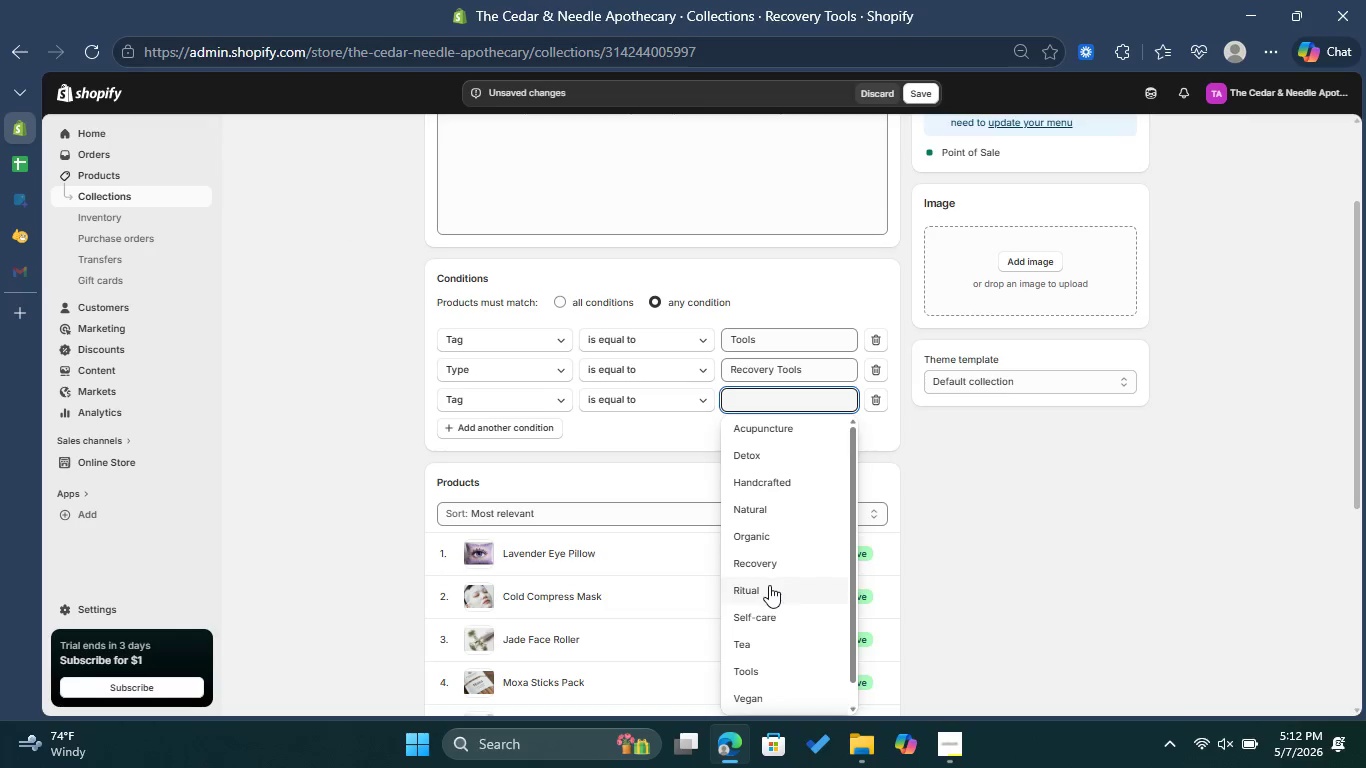 
scroll: coordinate [769, 636], scroll_direction: down, amount: 2.0
 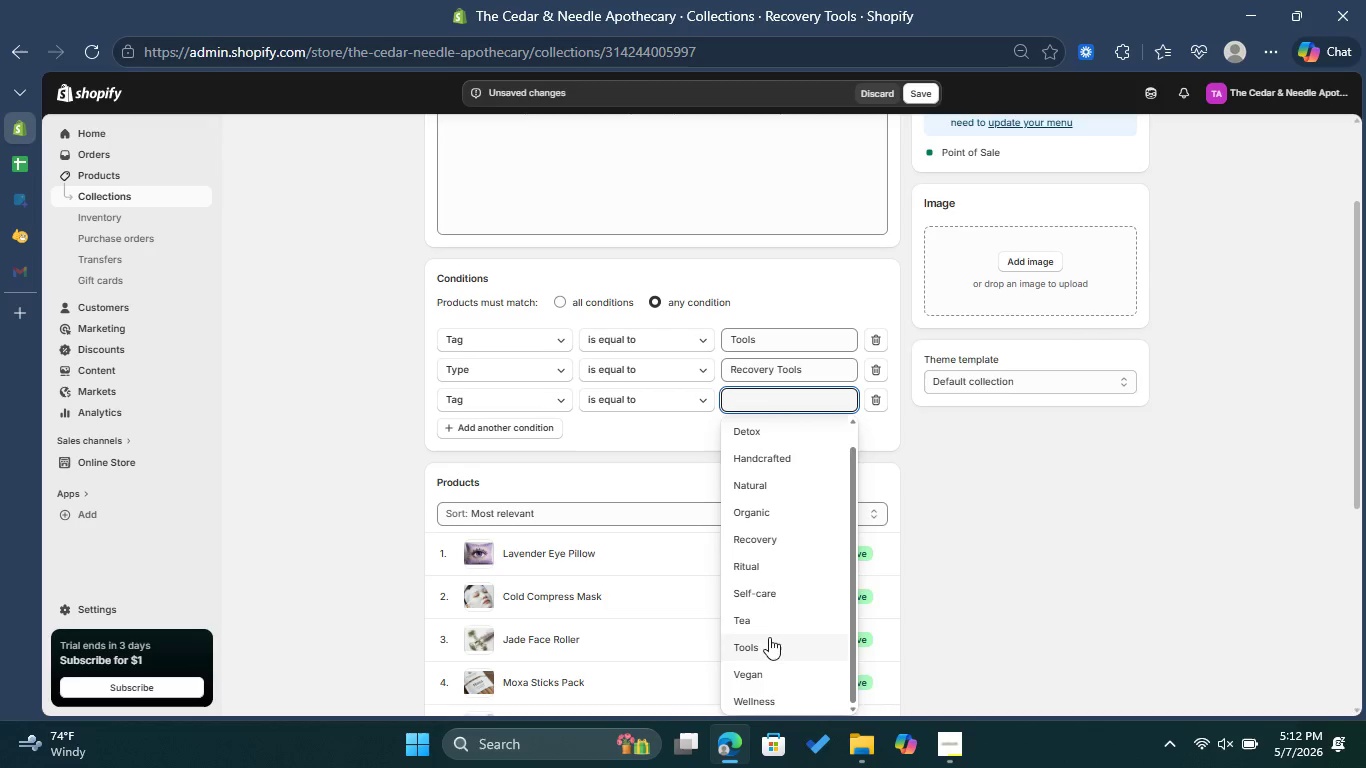 
scroll: coordinate [770, 634], scroll_direction: up, amount: 3.0
 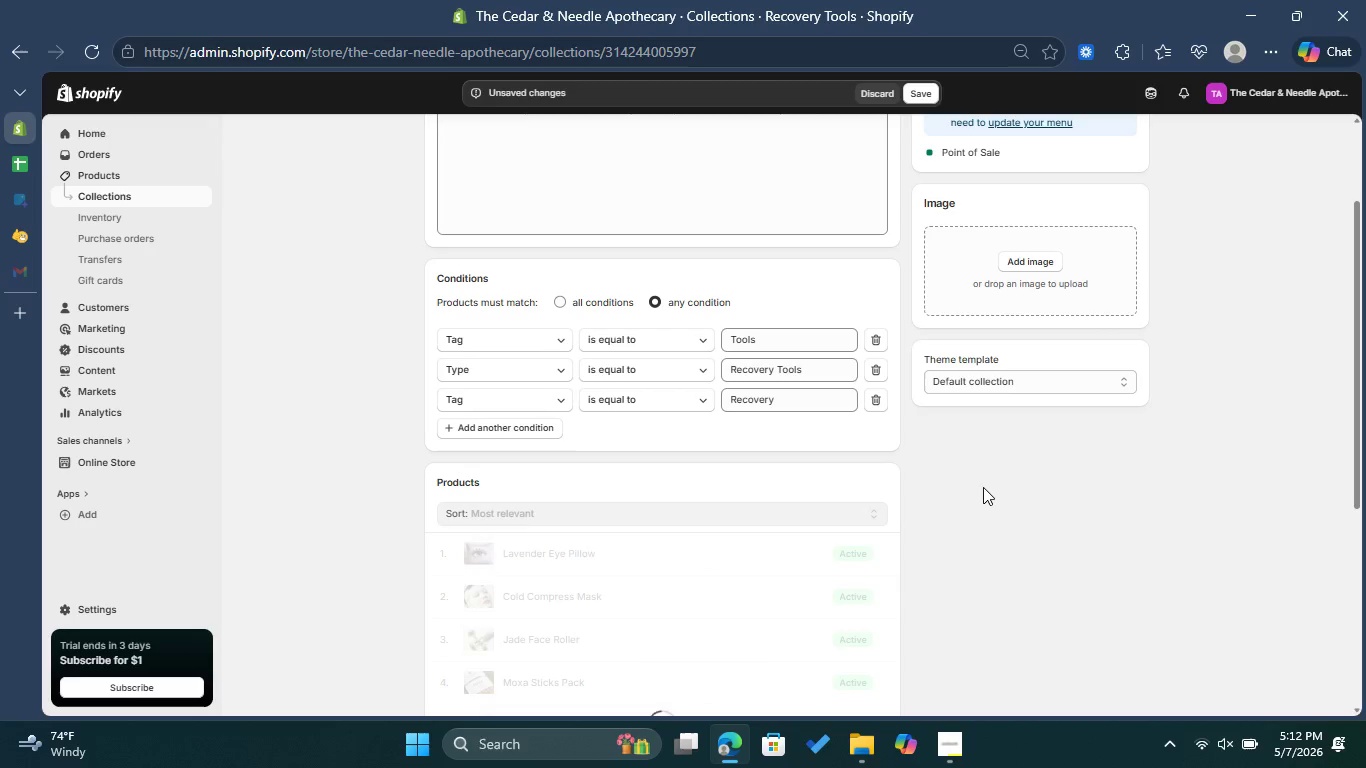 
wait(6.17)
 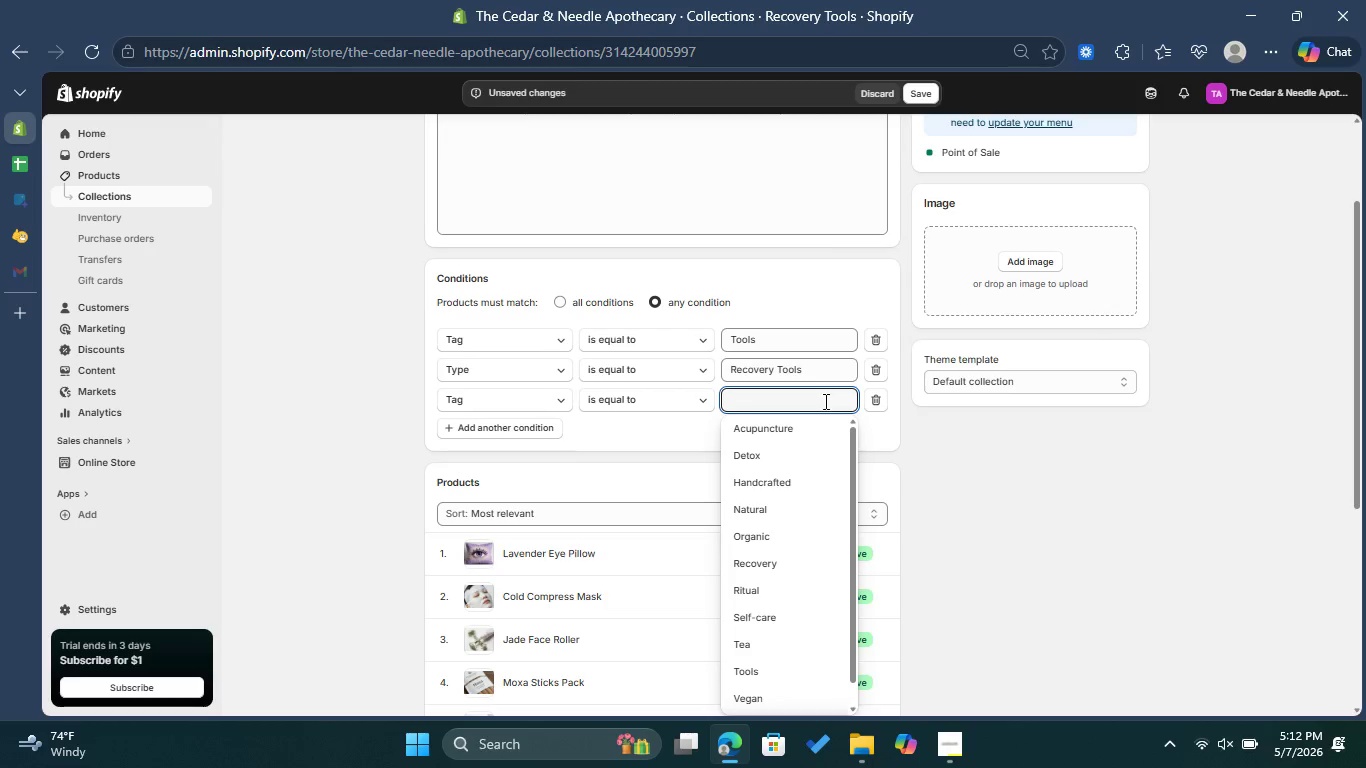 
scroll: coordinate [982, 482], scroll_direction: down, amount: 4.0
 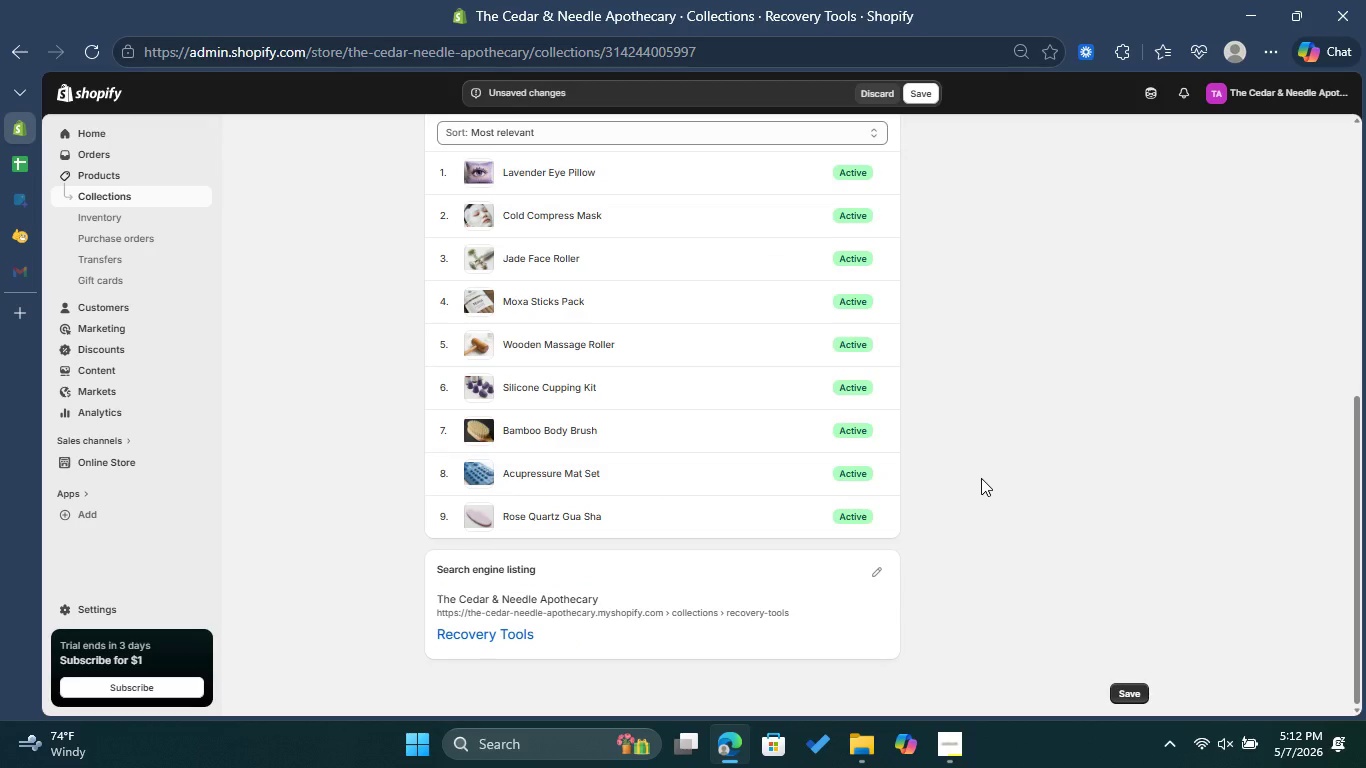 
scroll: coordinate [981, 478], scroll_direction: up, amount: 6.0
 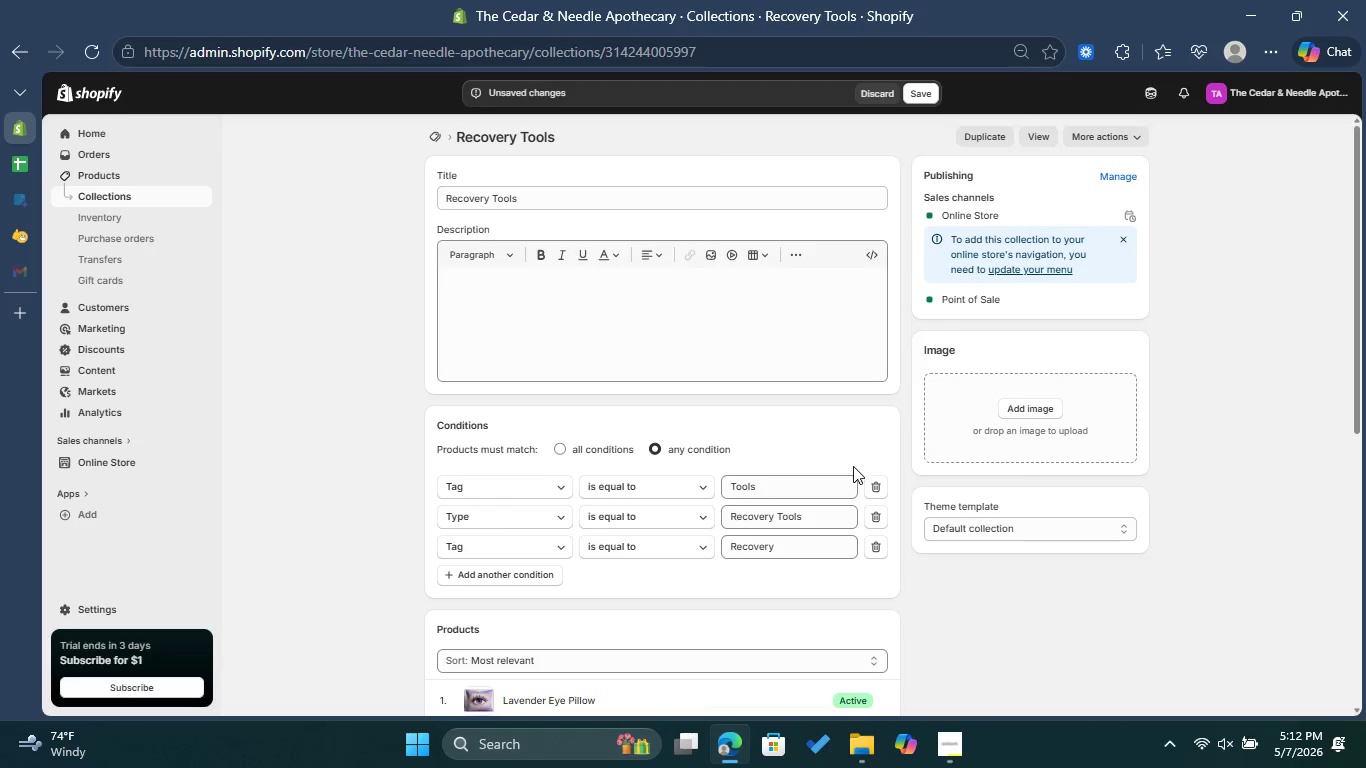 
left_click([877, 477])
 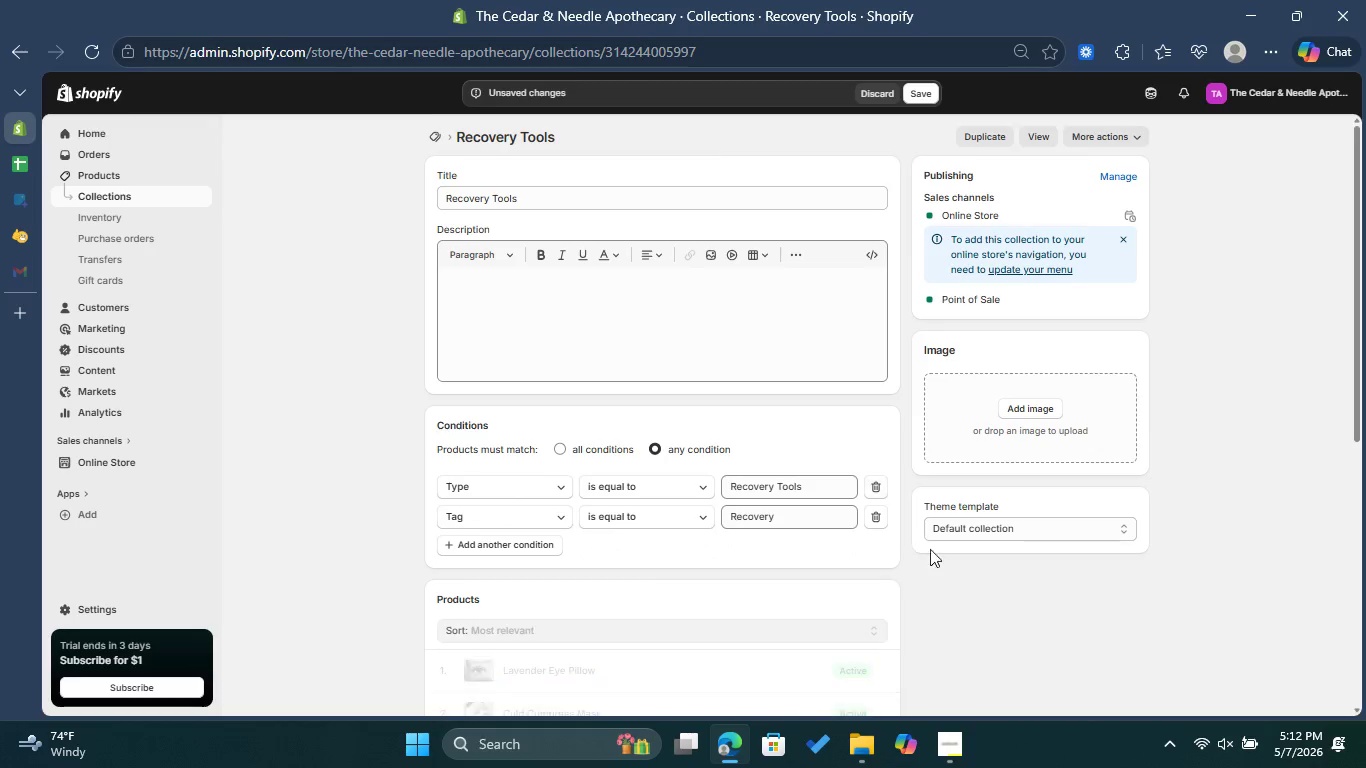 
scroll: coordinate [964, 523], scroll_direction: down, amount: 8.0
 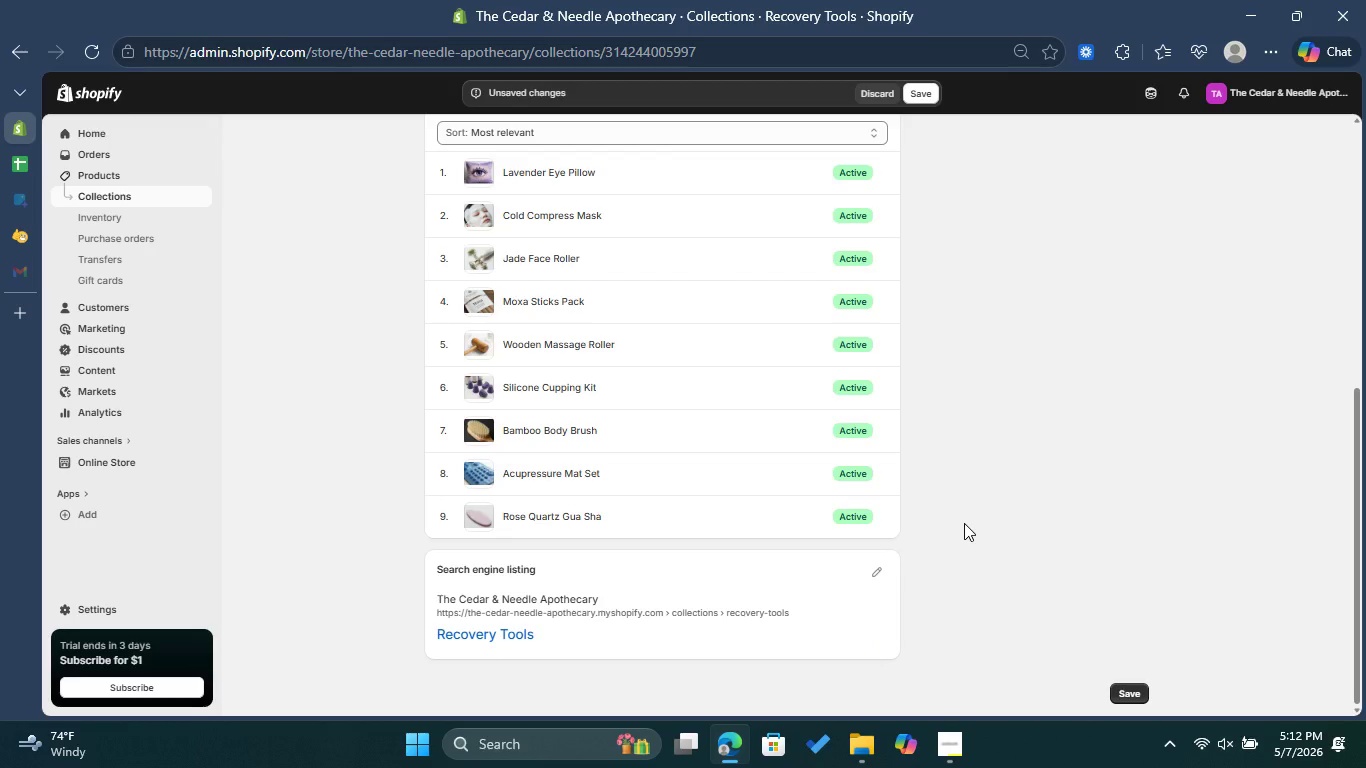 
scroll: coordinate [964, 523], scroll_direction: up, amount: 4.0
 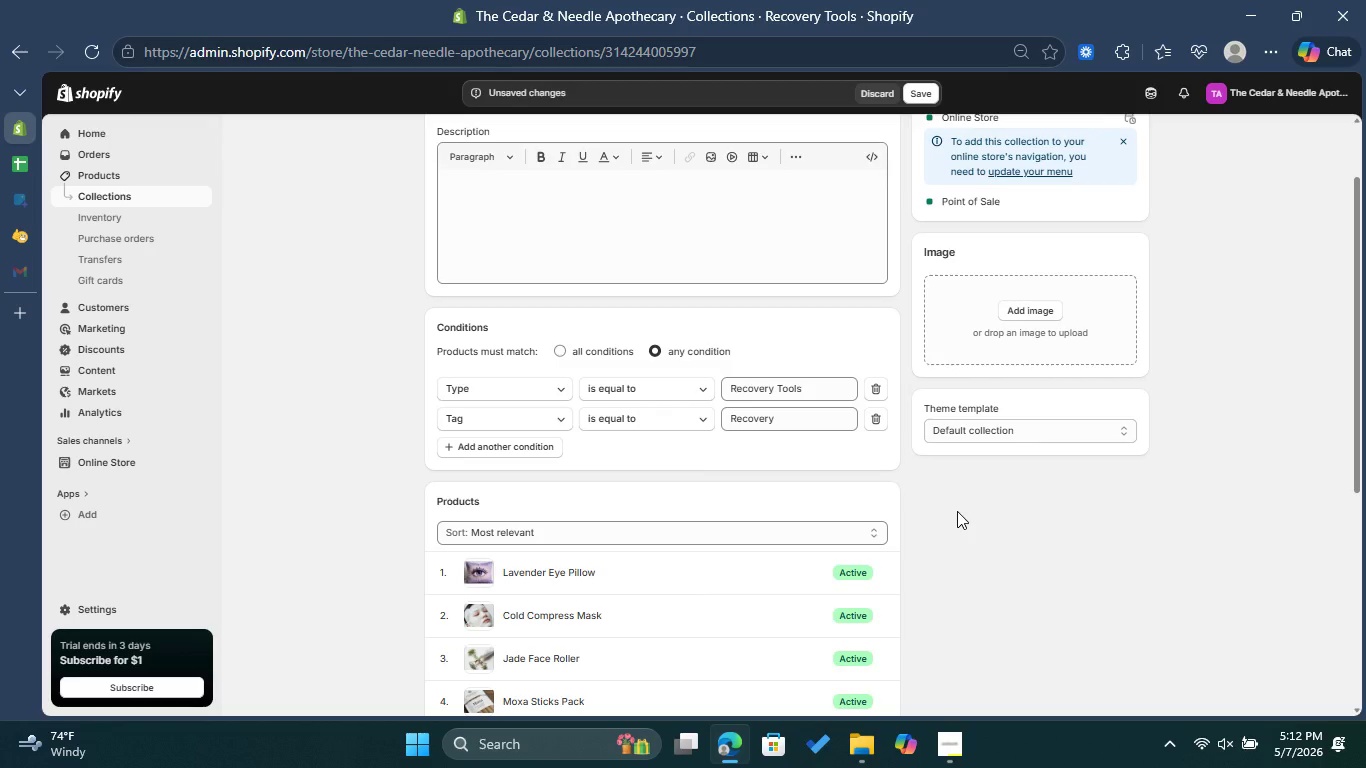 
scroll: coordinate [896, 414], scroll_direction: down, amount: 5.0
 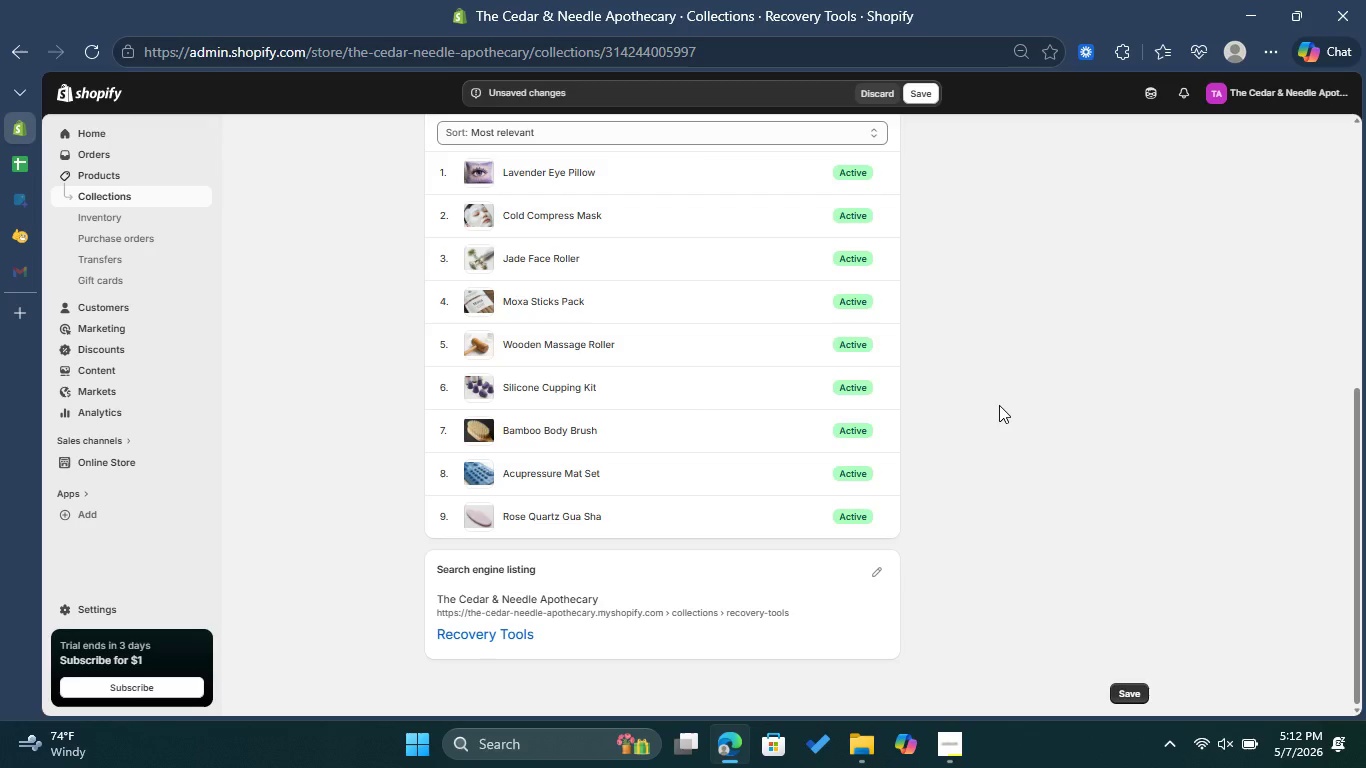 
wait(8.92)
 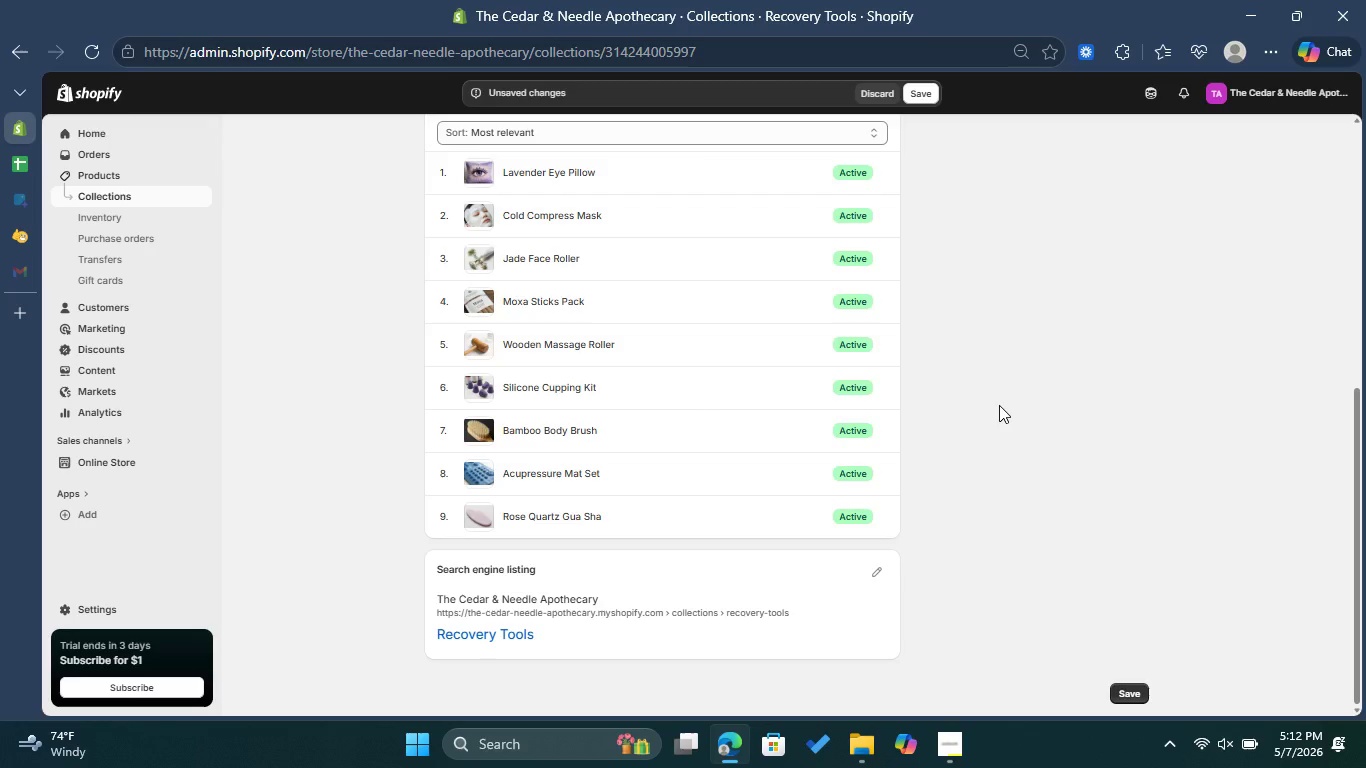 
left_click([920, 91])
 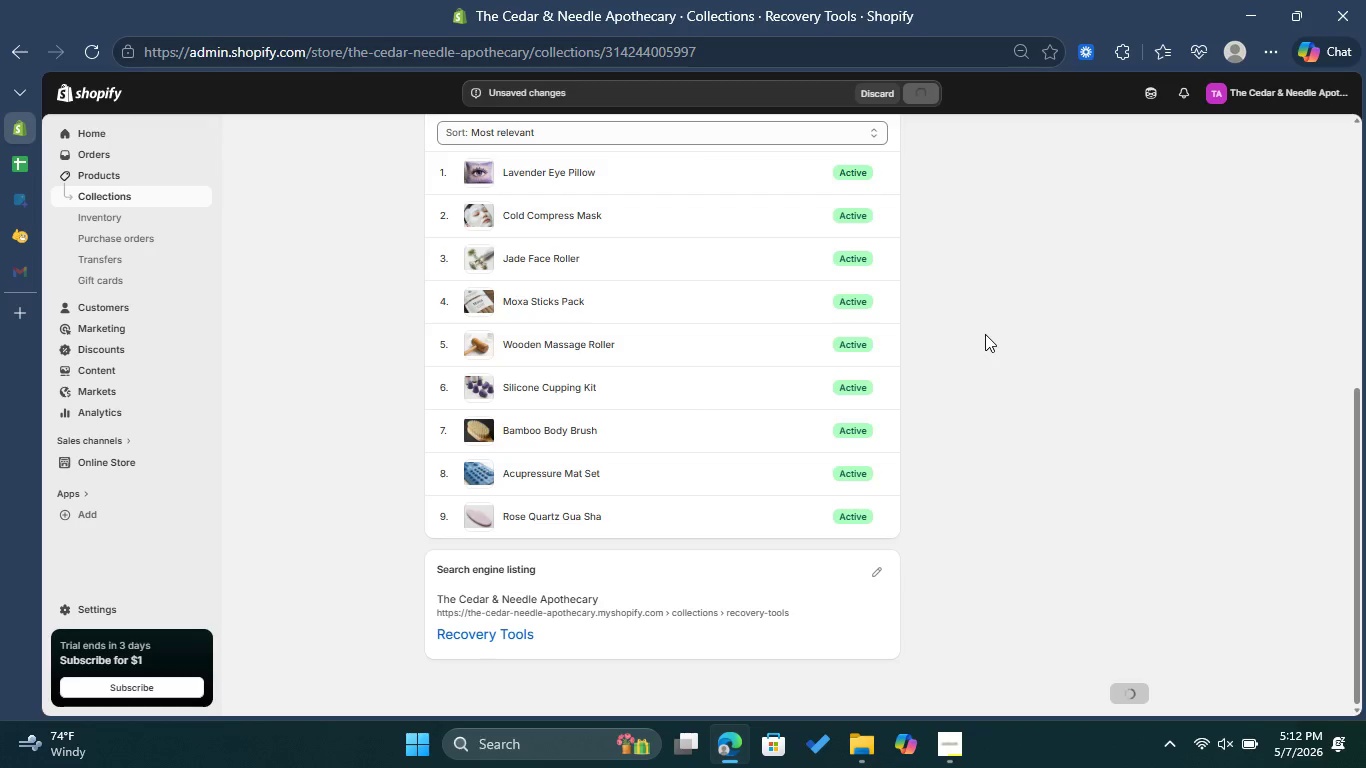 
wait(8.06)
 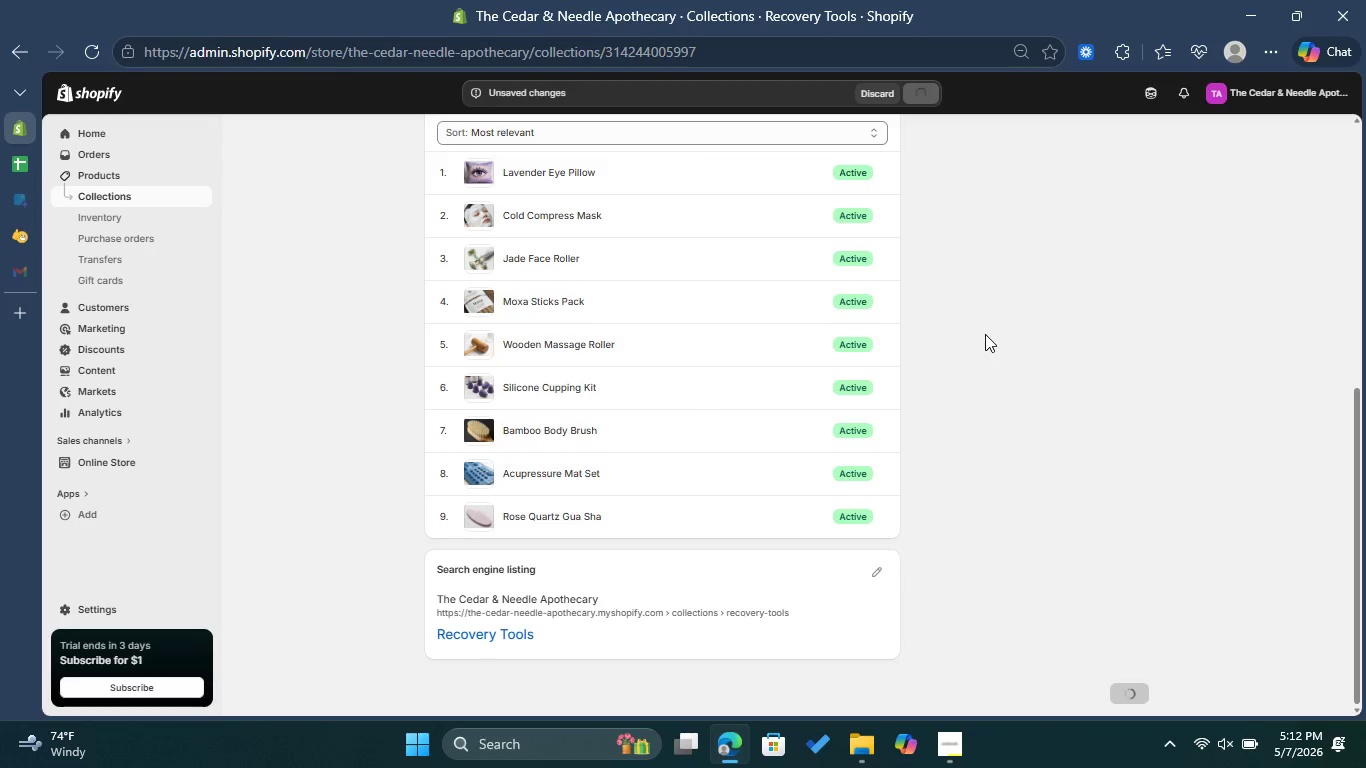 
scroll: coordinate [985, 334], scroll_direction: up, amount: 4.0
 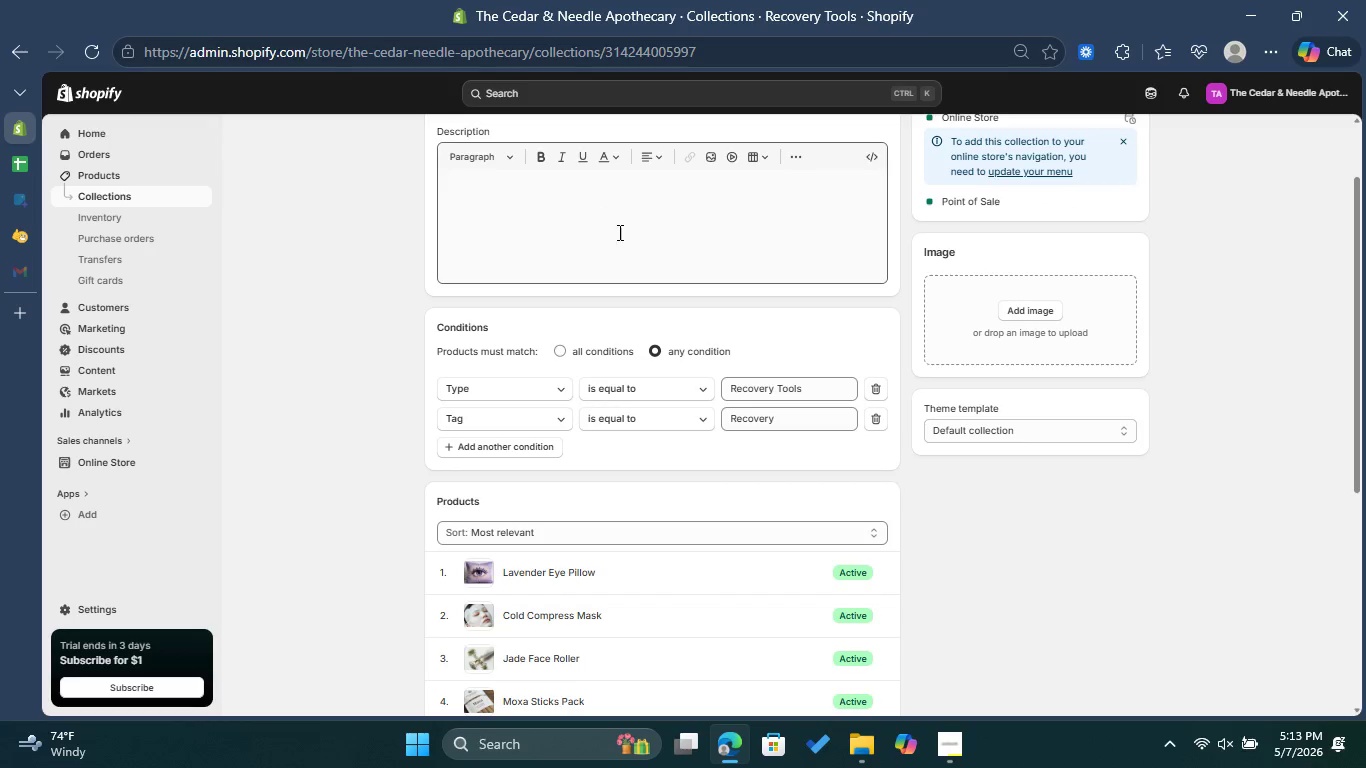 
scroll: coordinate [661, 305], scroll_direction: down, amount: 3.0
 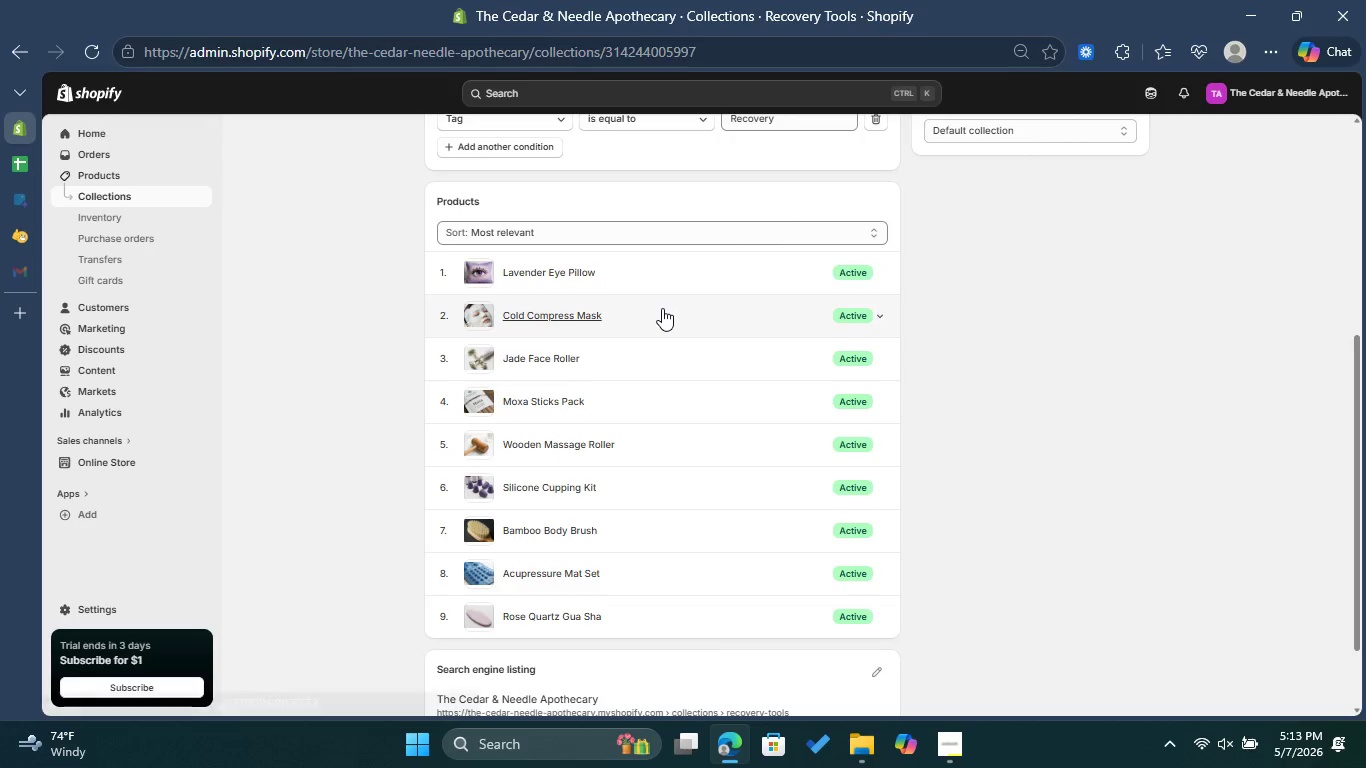 
scroll: coordinate [662, 308], scroll_direction: up, amount: 5.0
 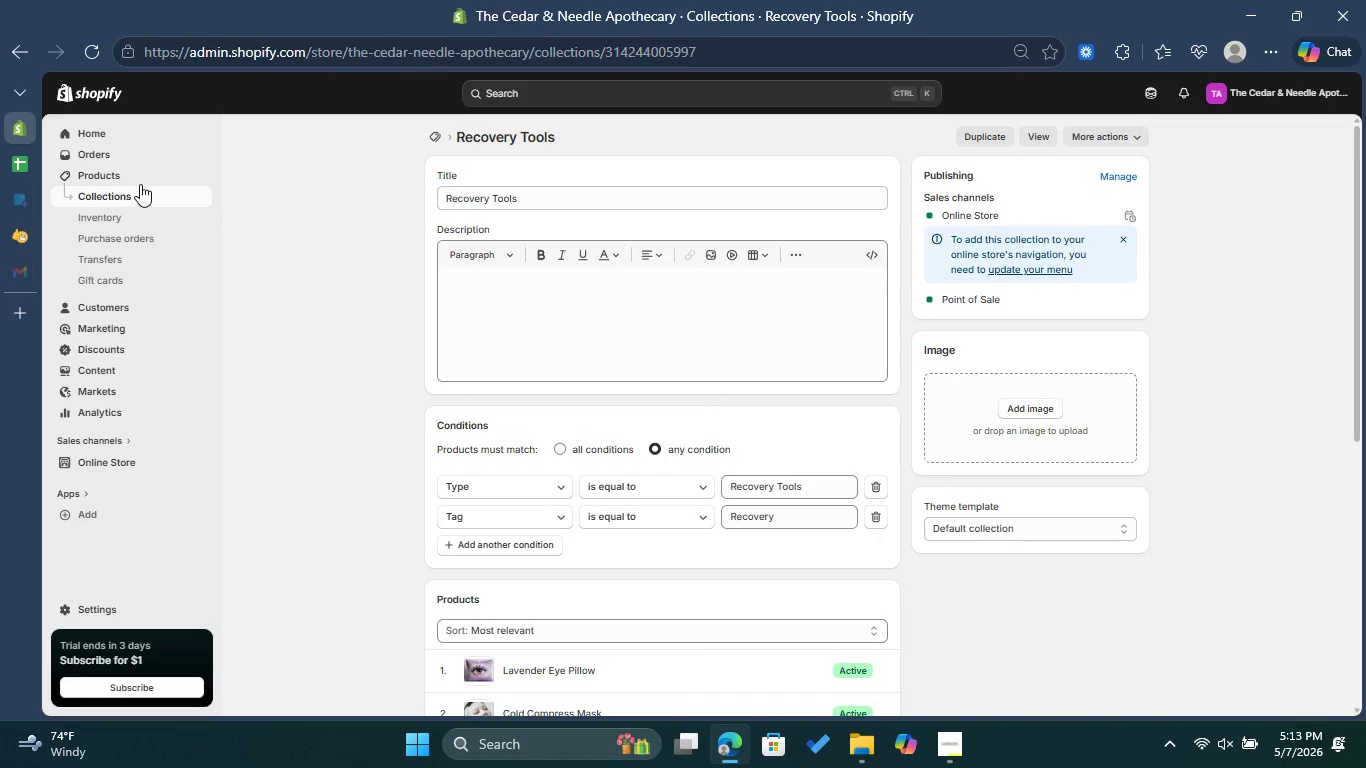 
left_click([133, 176])
 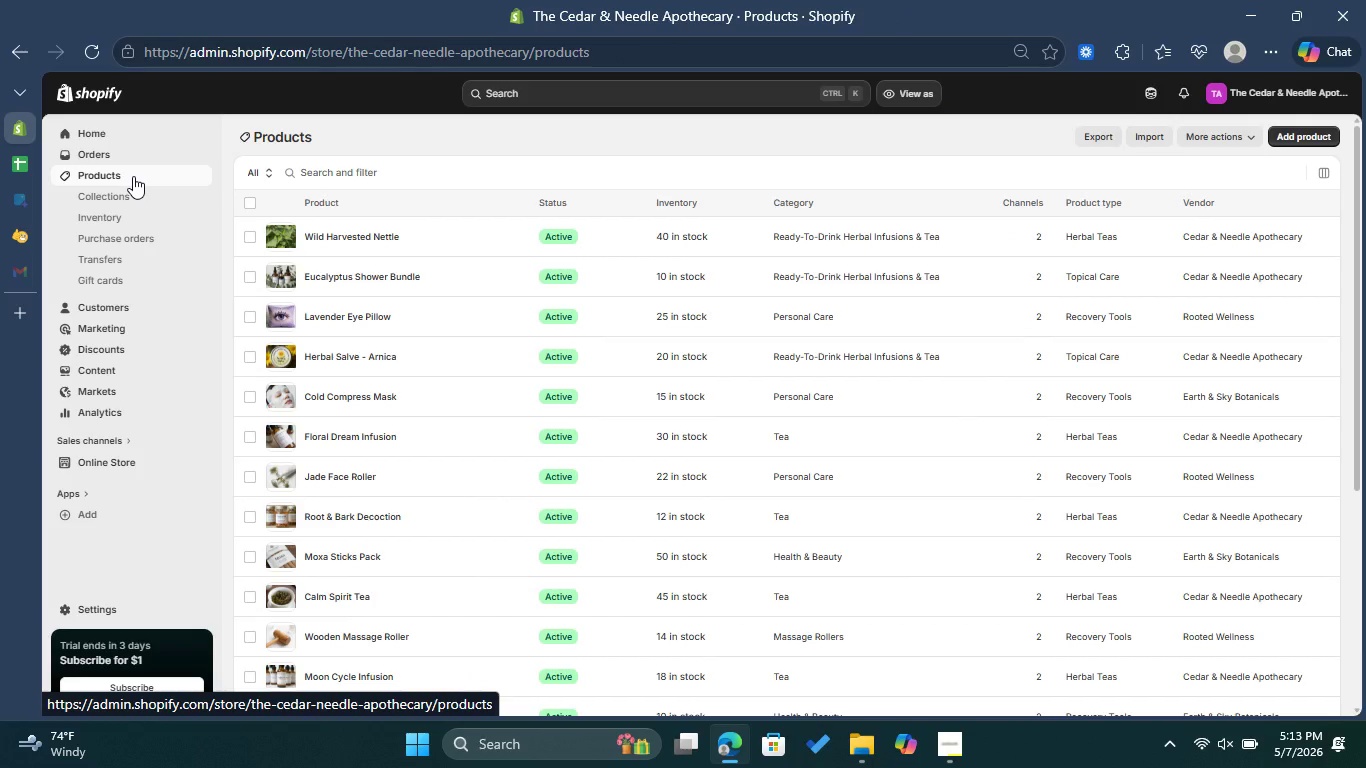 
wait(14.41)
 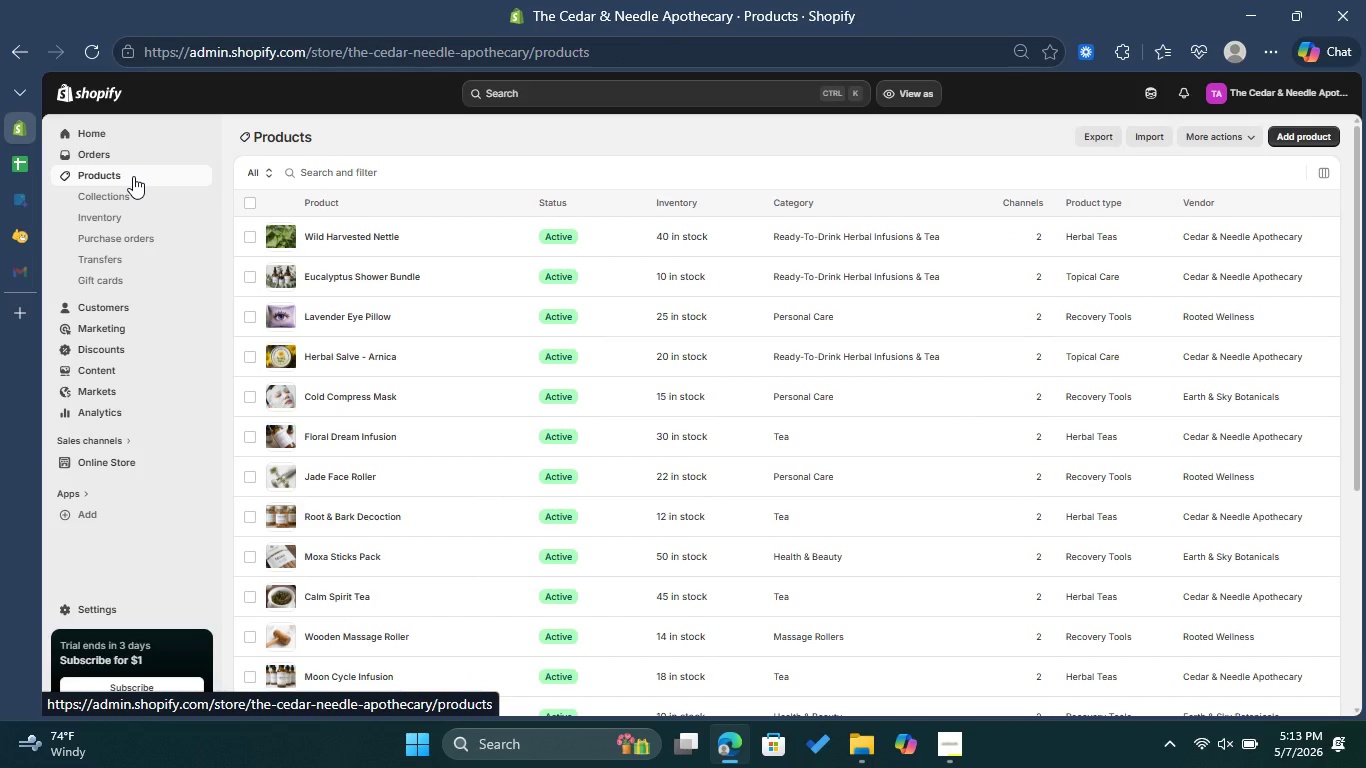 
scroll: coordinate [393, 570], scroll_direction: down, amount: 4.0
 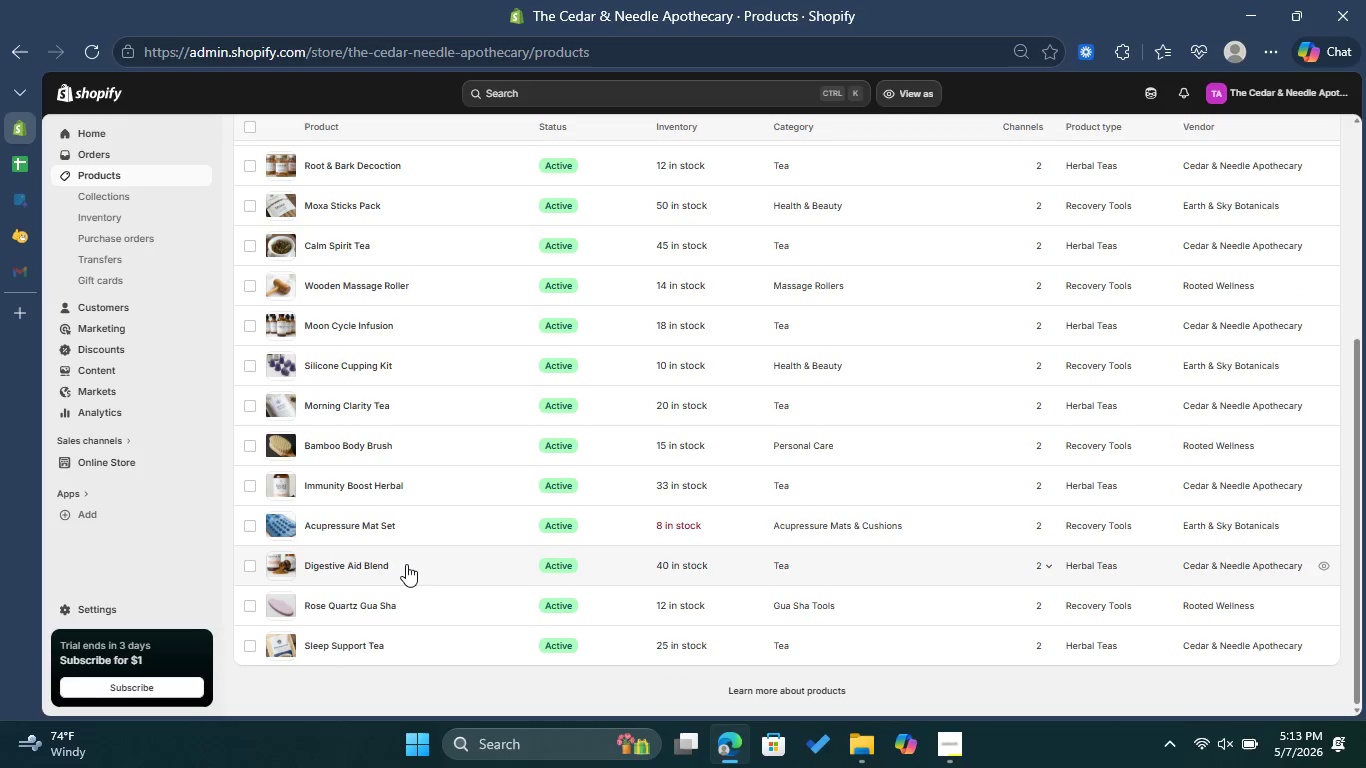 
scroll: coordinate [405, 561], scroll_direction: up, amount: 3.0
 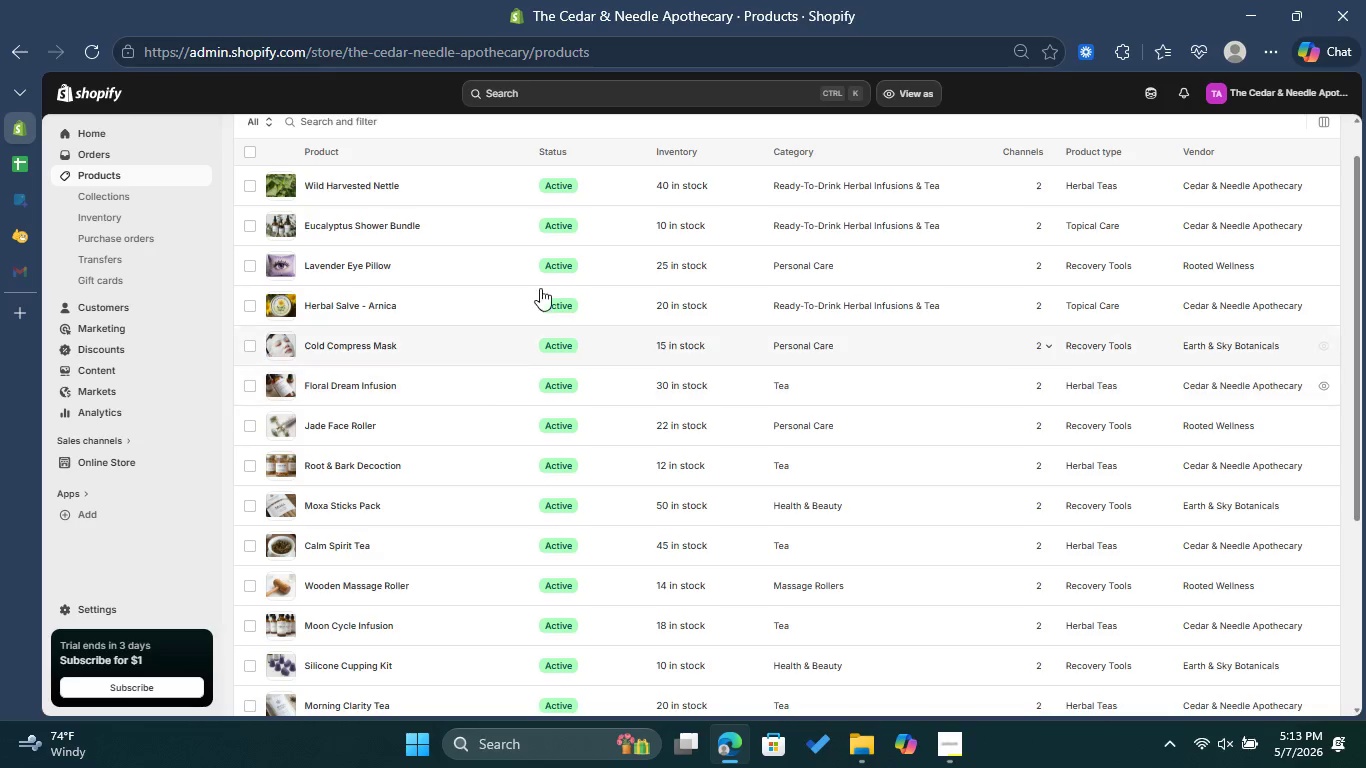 
wait(14.36)
 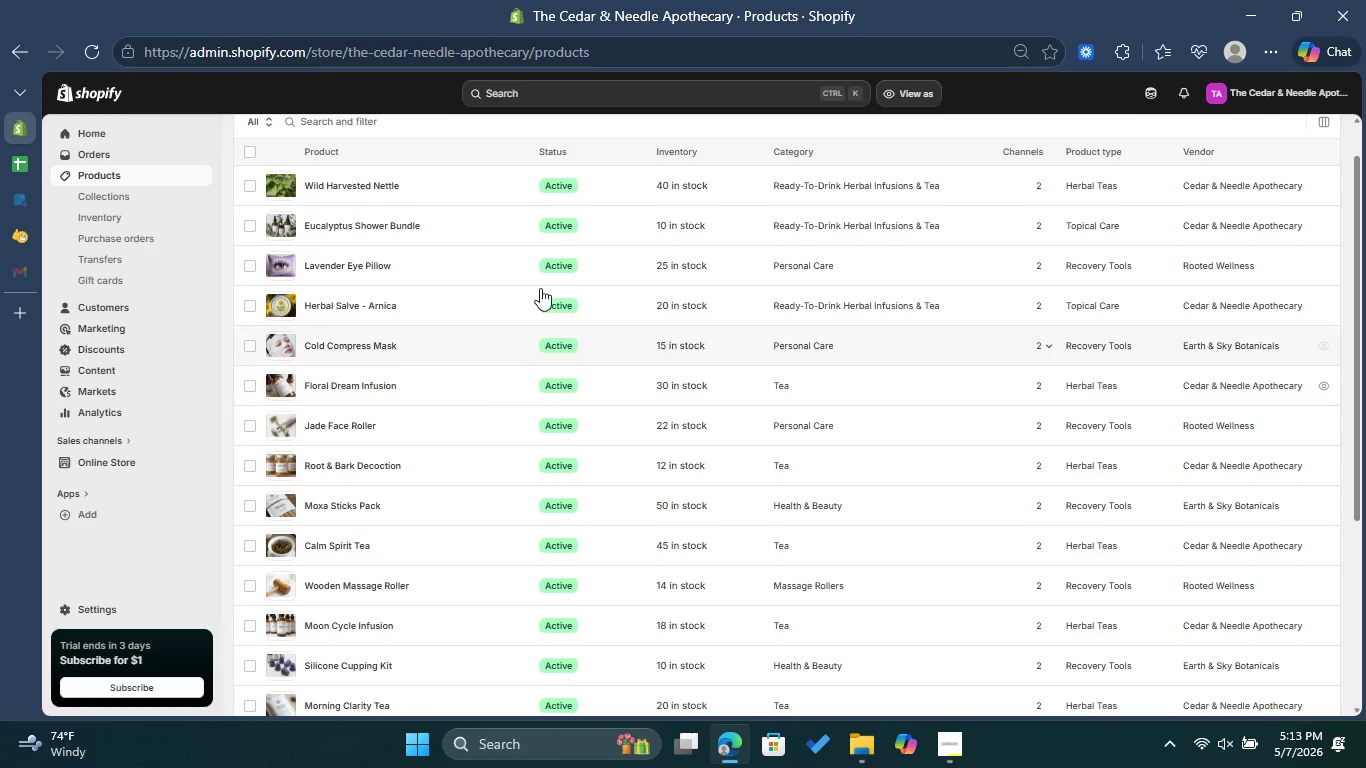 
left_click([346, 301])
 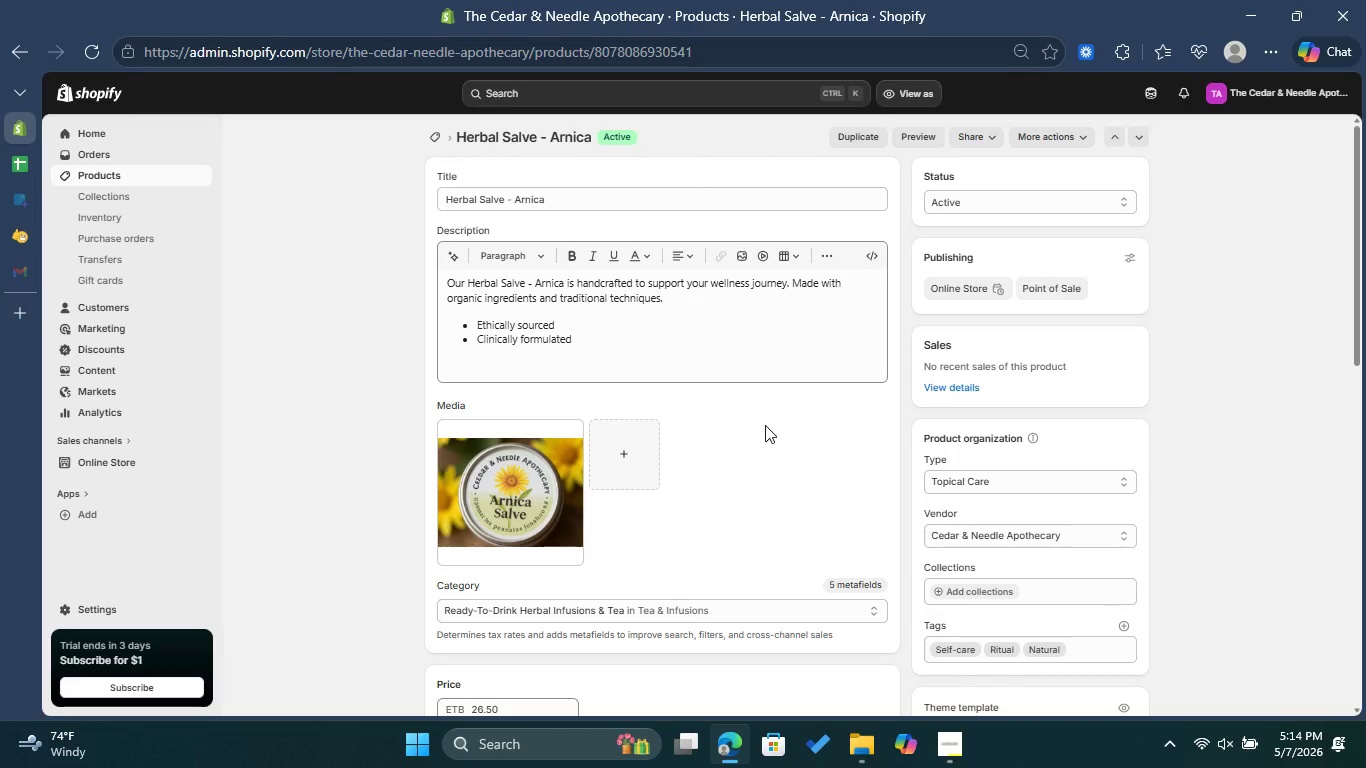 
wait(31.91)
 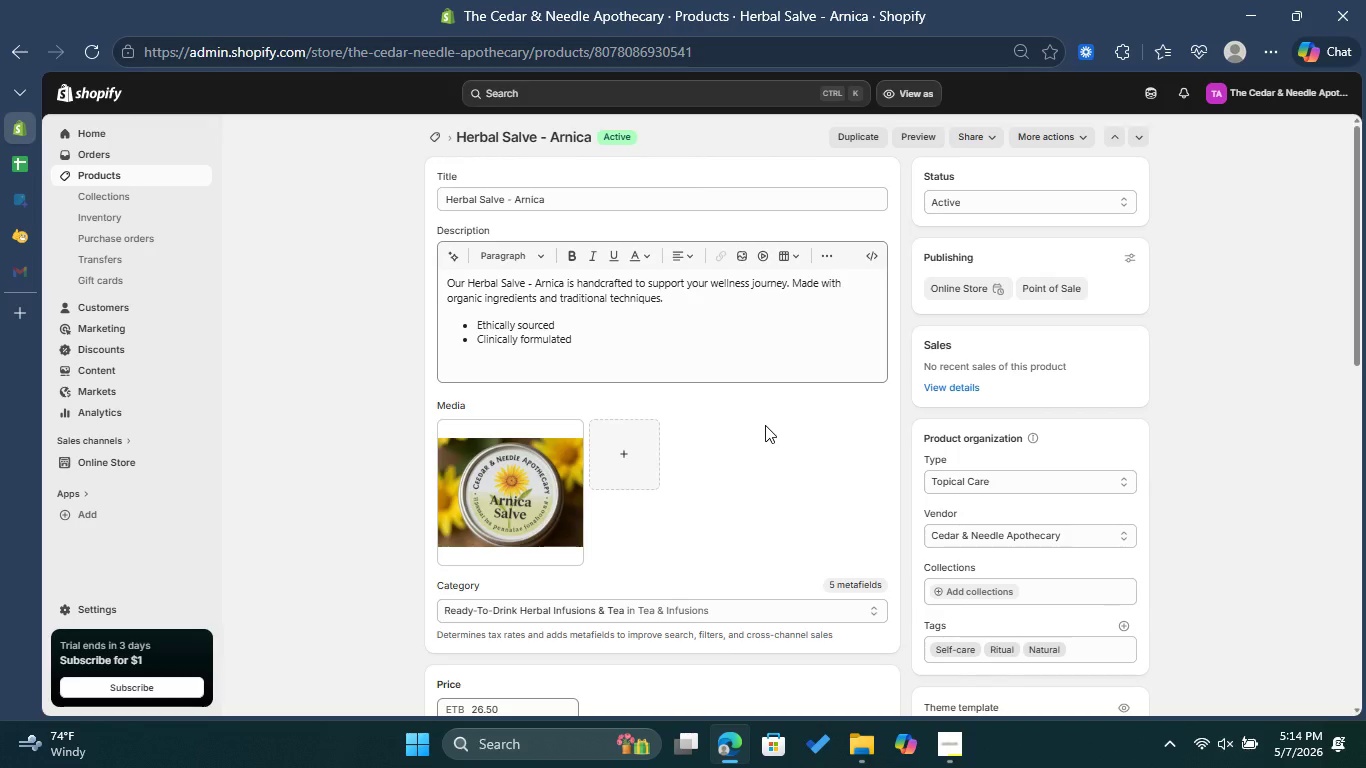 
left_click([968, 591])
 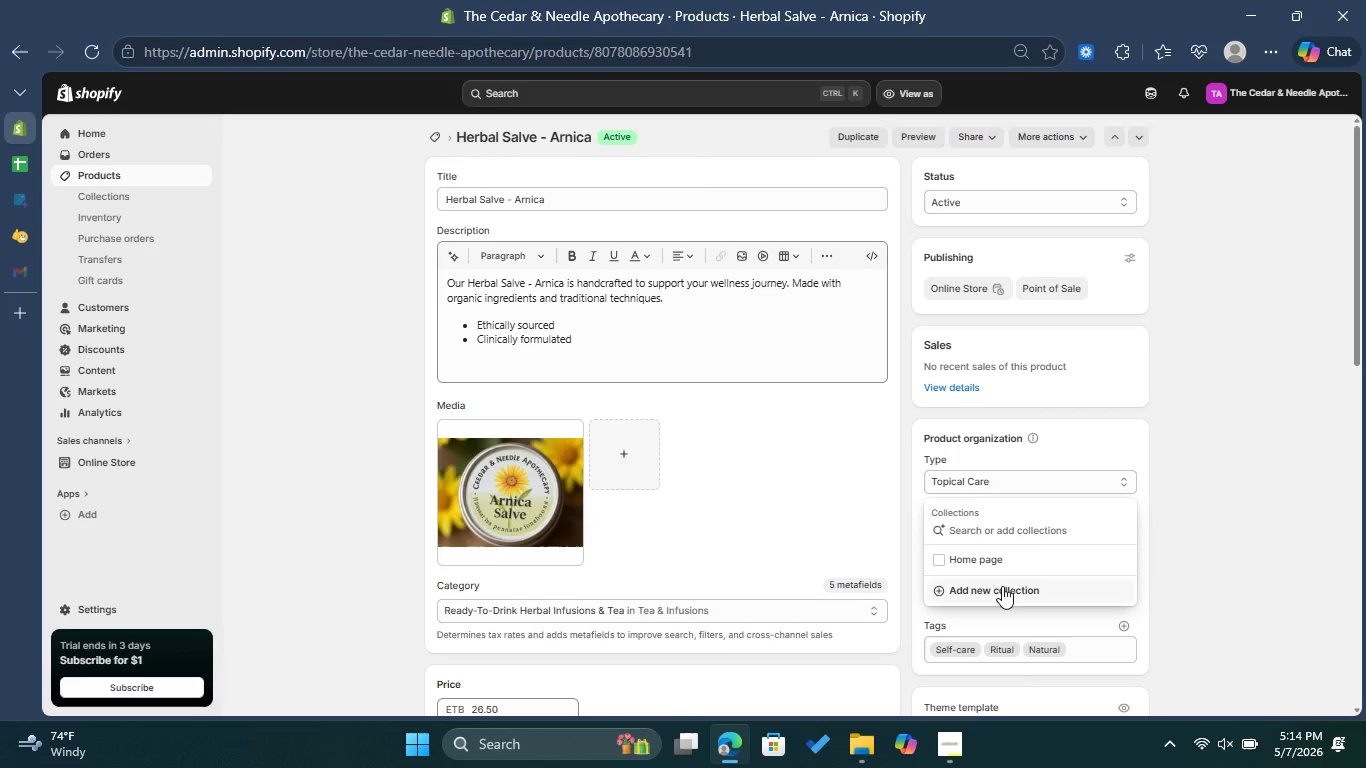 
left_click([1193, 511])
 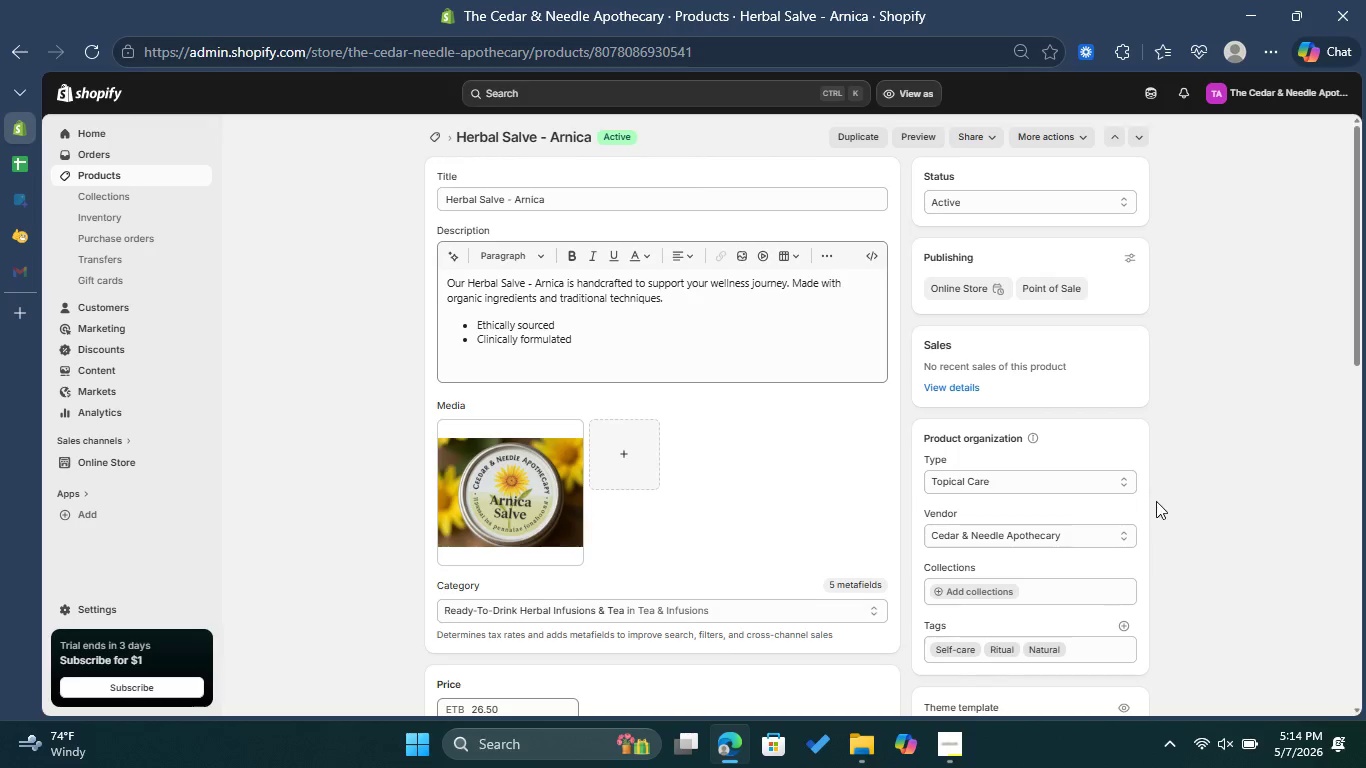 
scroll: coordinate [1155, 494], scroll_direction: up, amount: 2.0
 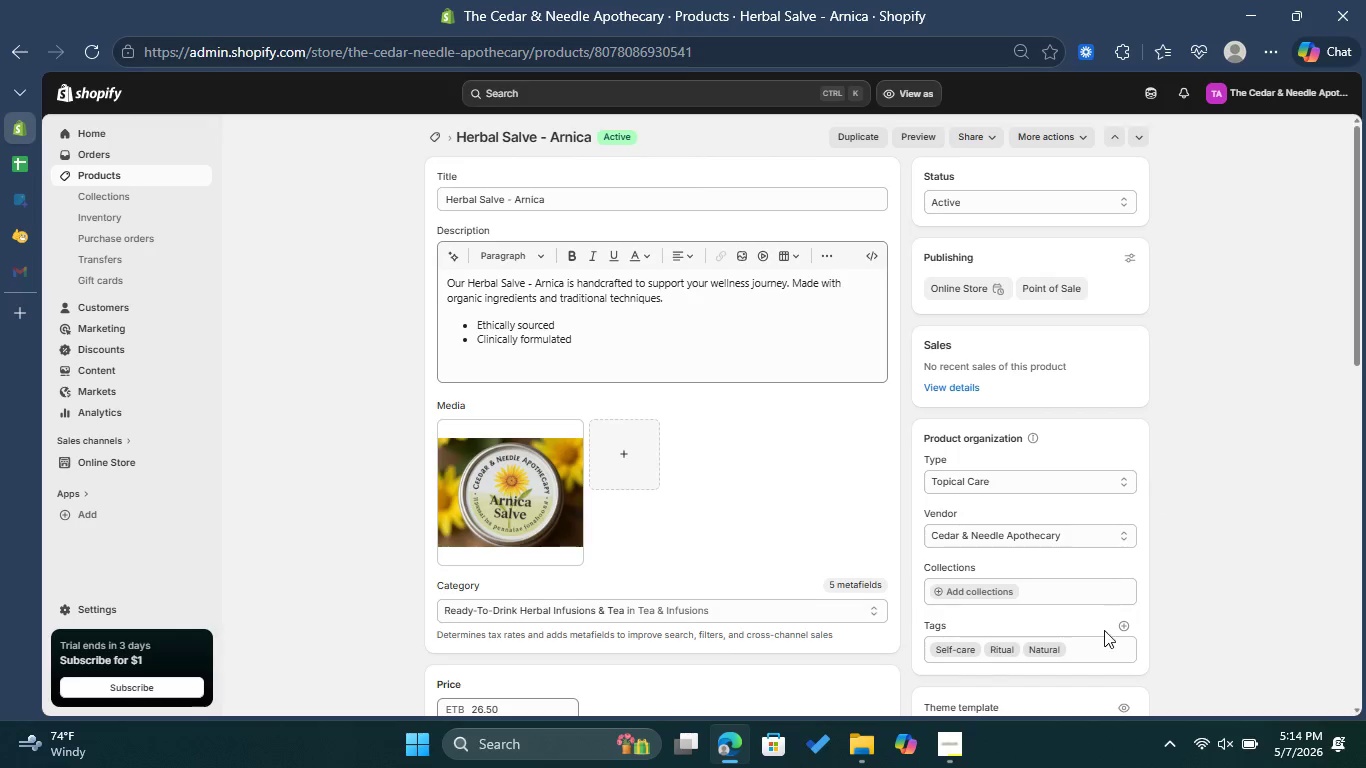 
left_click([1123, 624])
 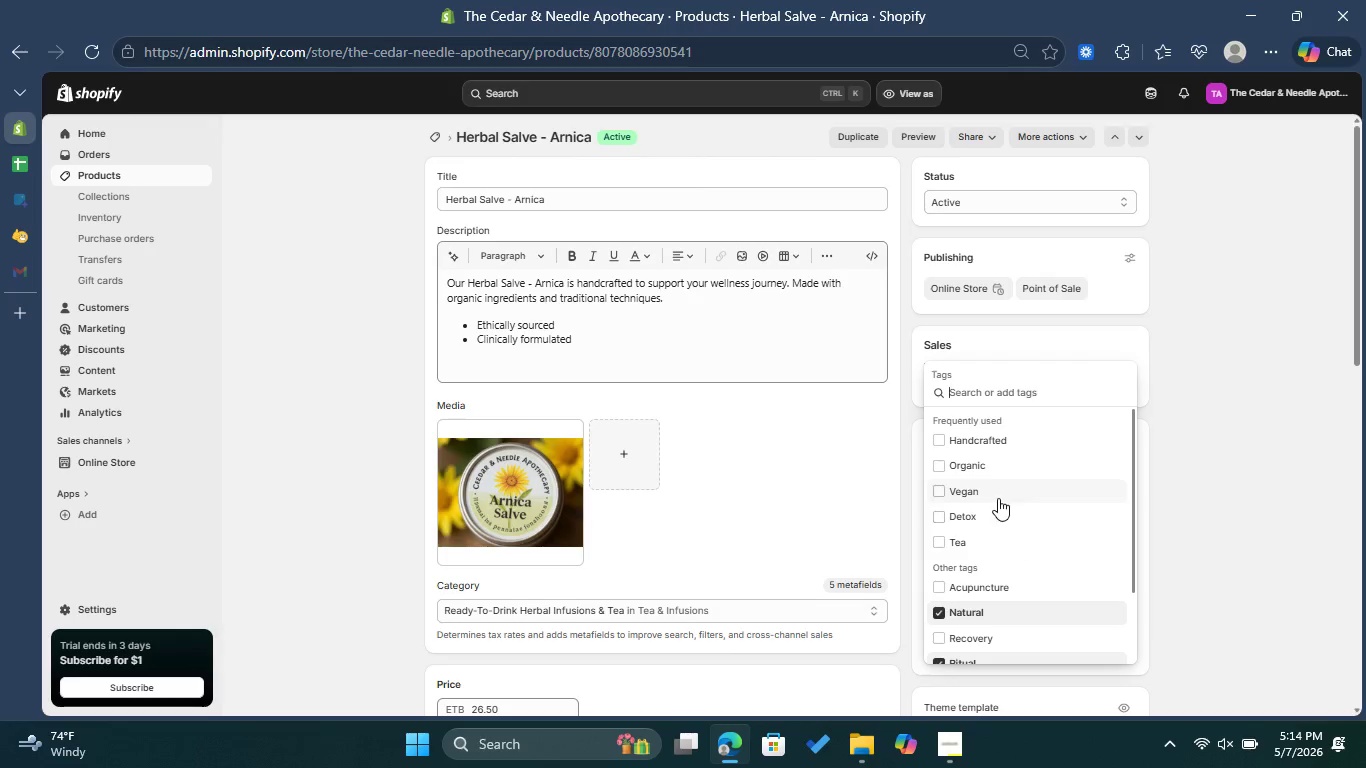 
scroll: coordinate [1001, 544], scroll_direction: down, amount: 1.0
 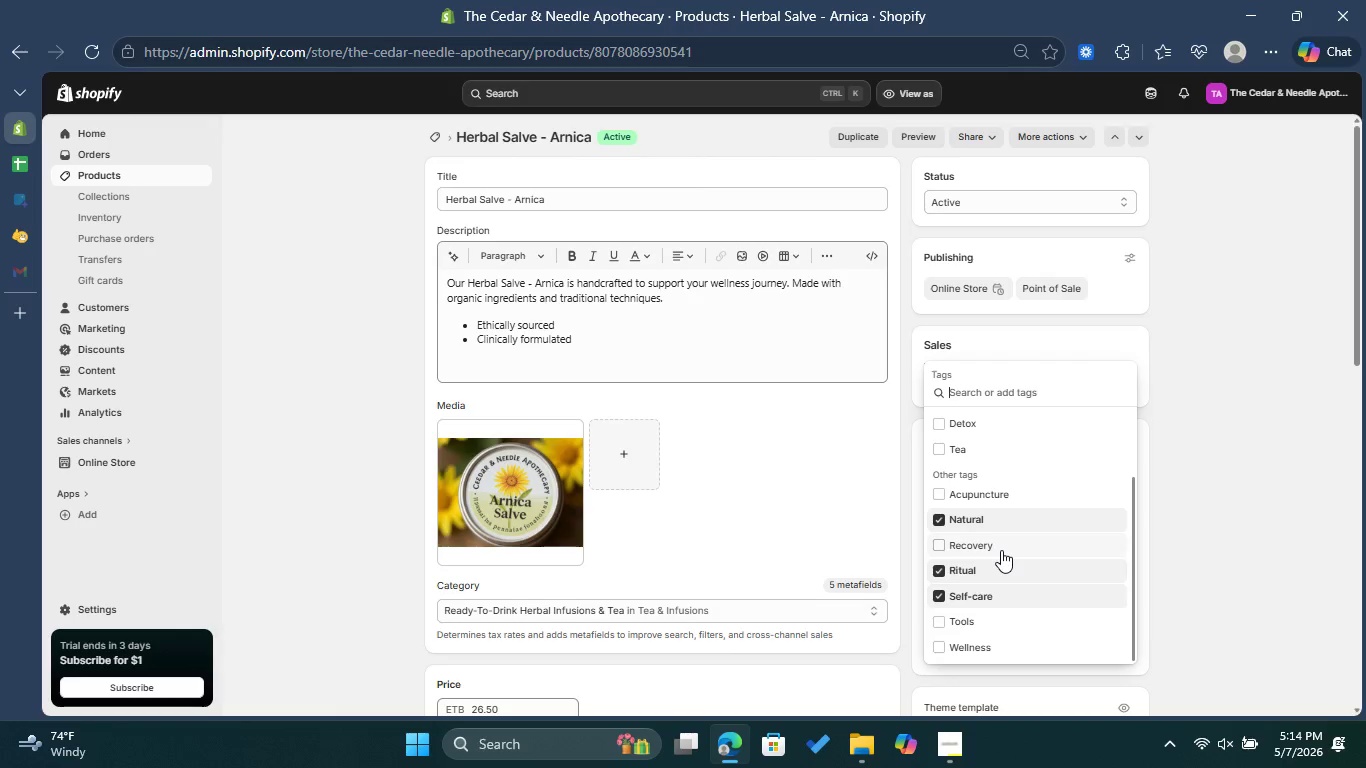 
left_click([1001, 550])
 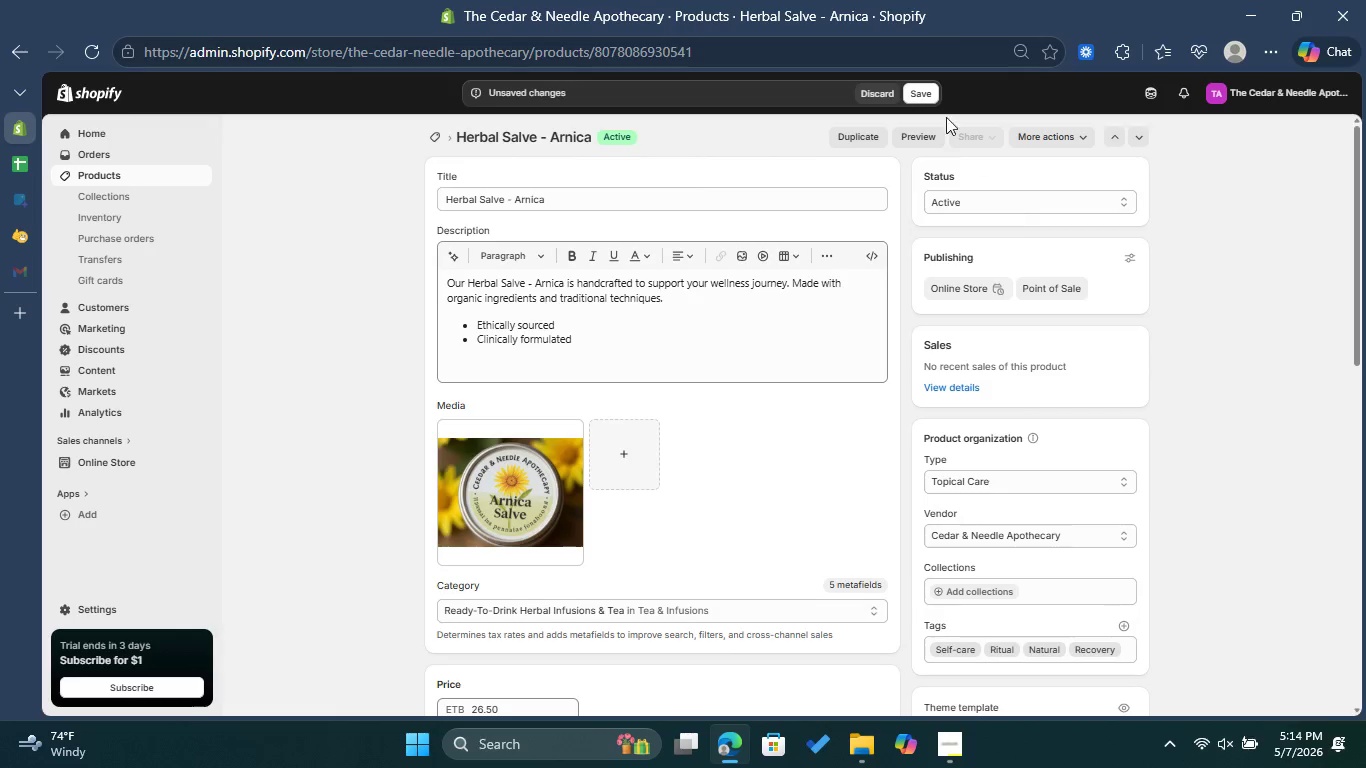 
left_click([918, 91])
 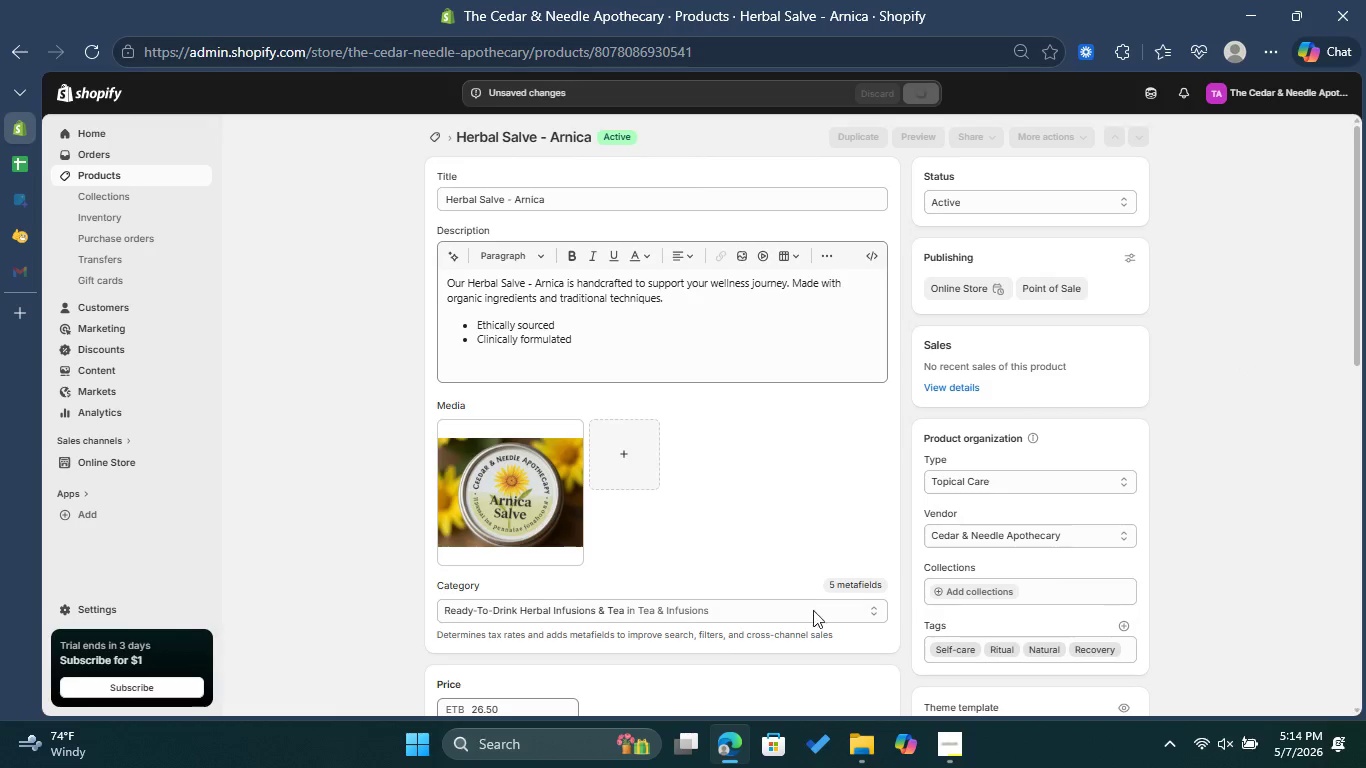 
left_click([751, 607])
 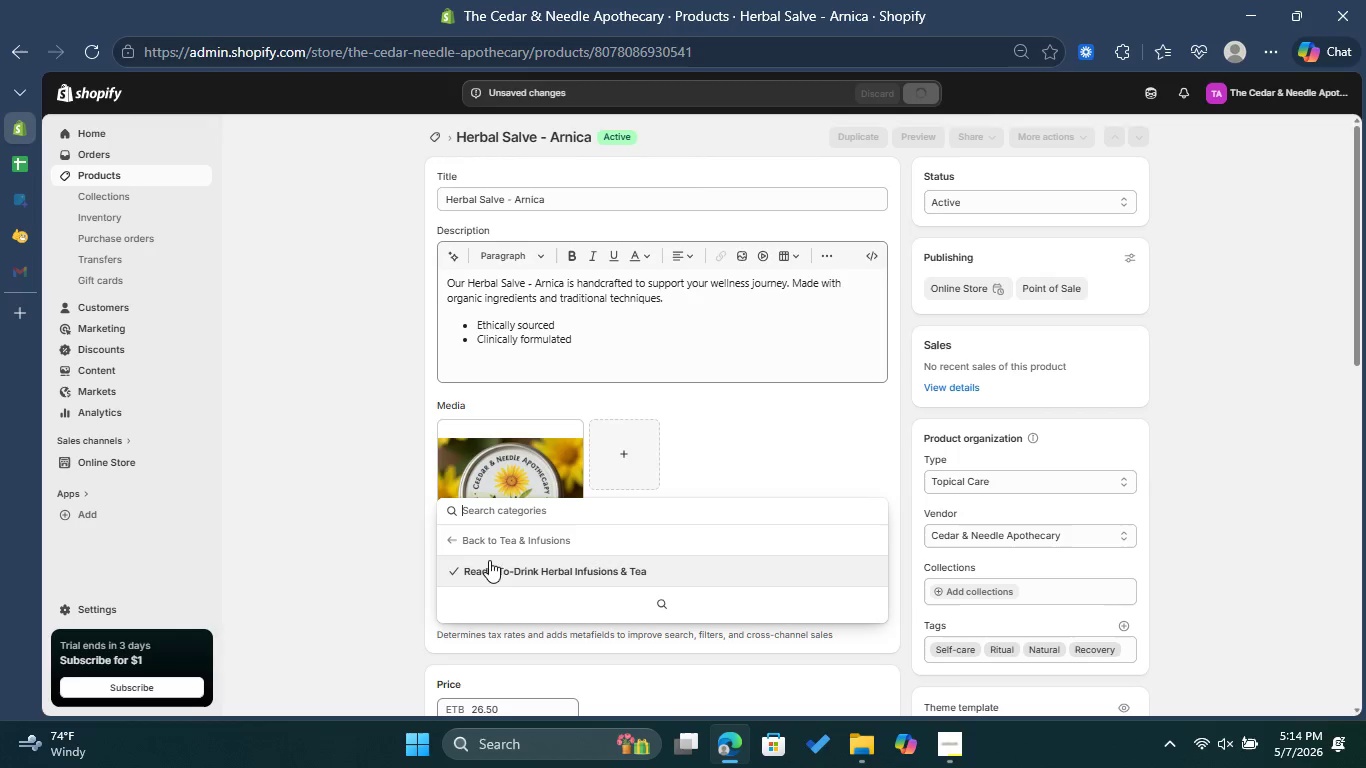 
left_click([450, 540])
 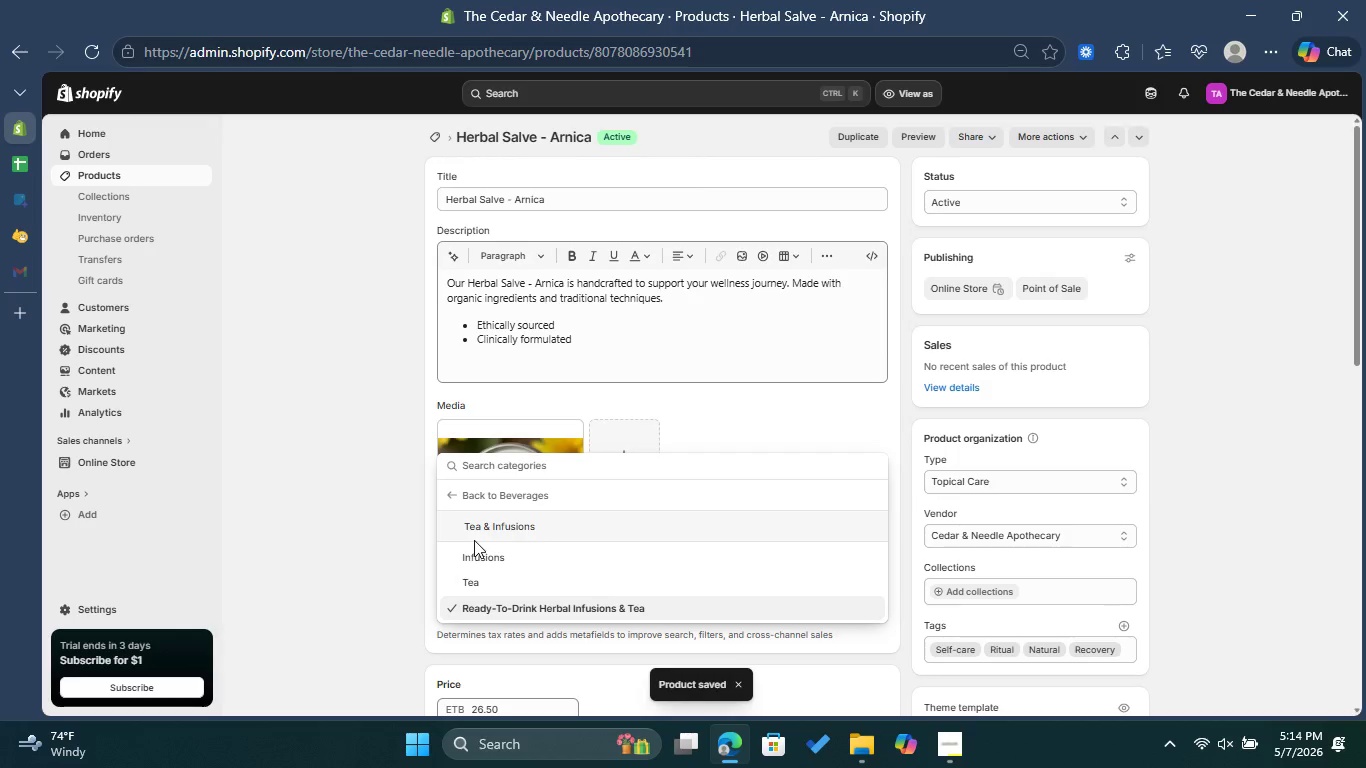 
left_click([531, 466])
 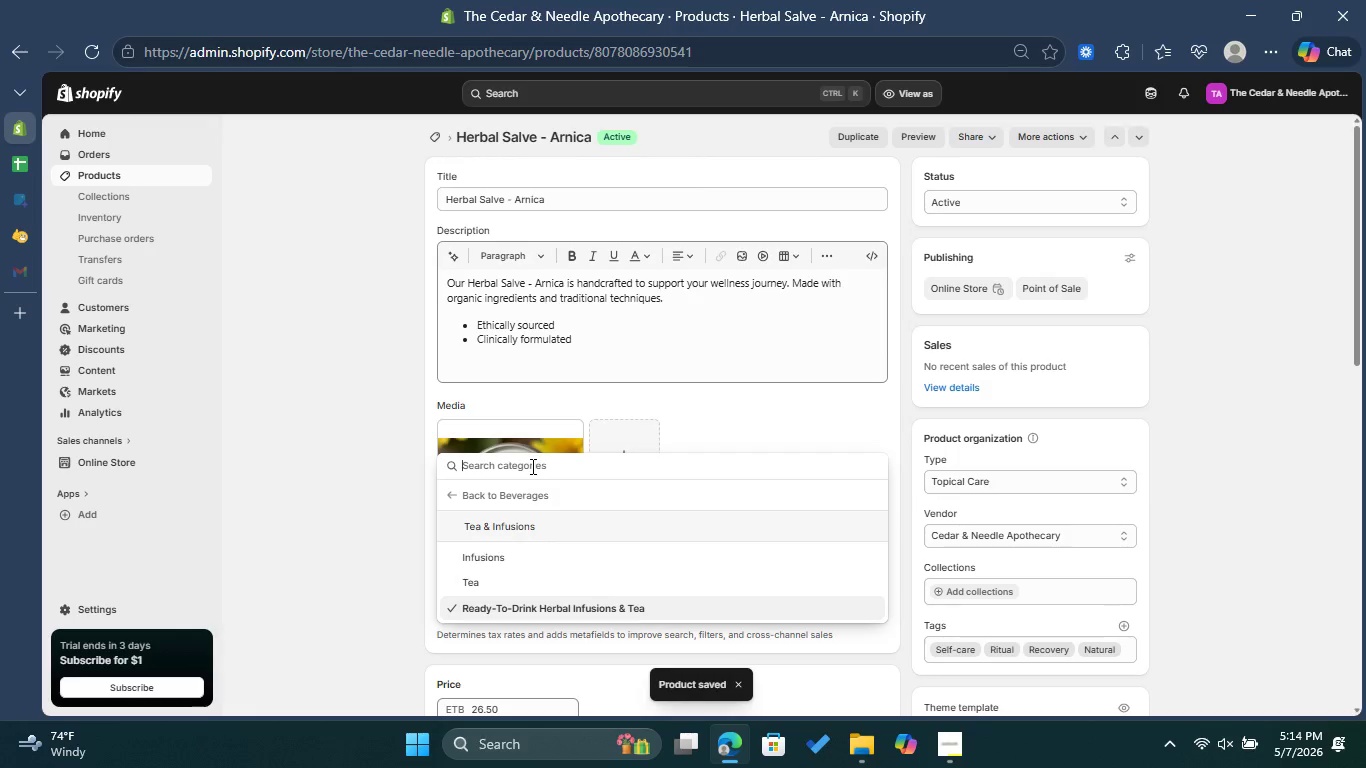 
type(pers)
 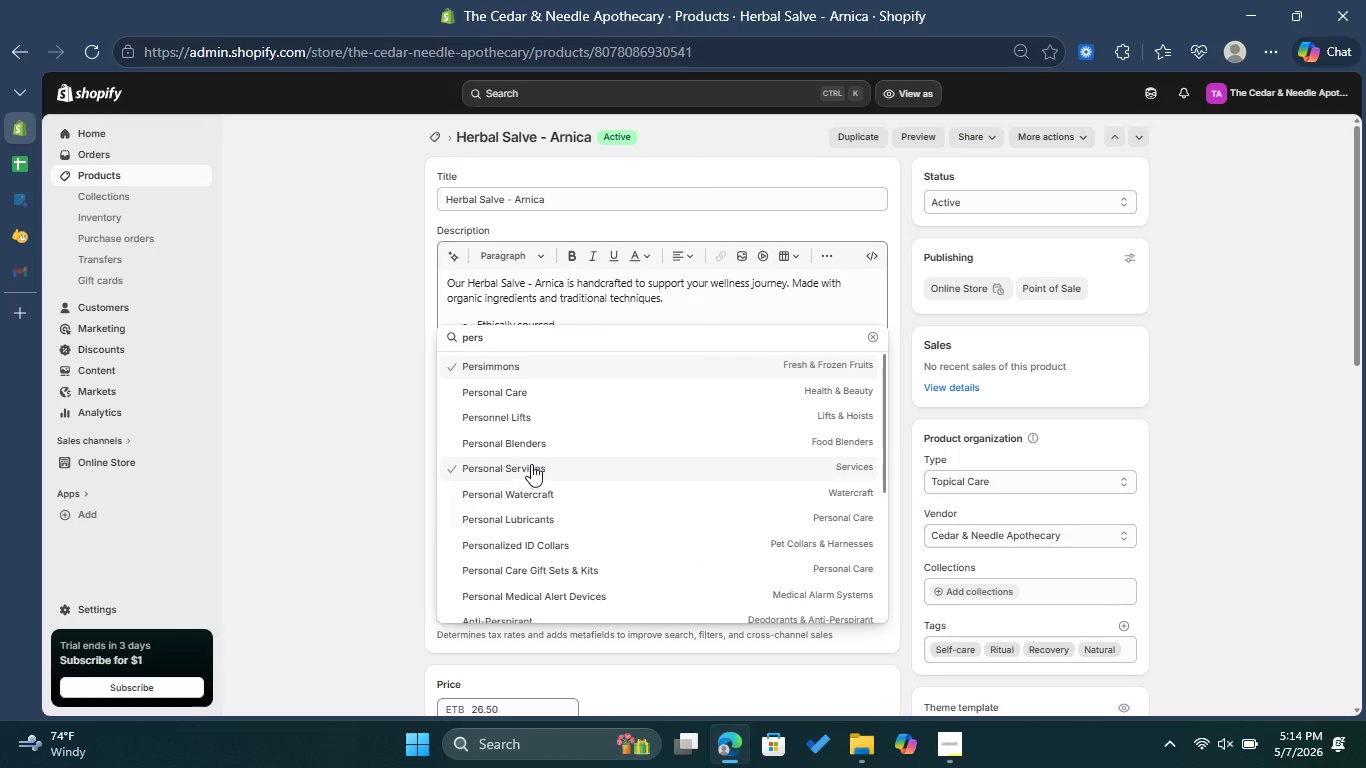 
left_click([566, 391])
 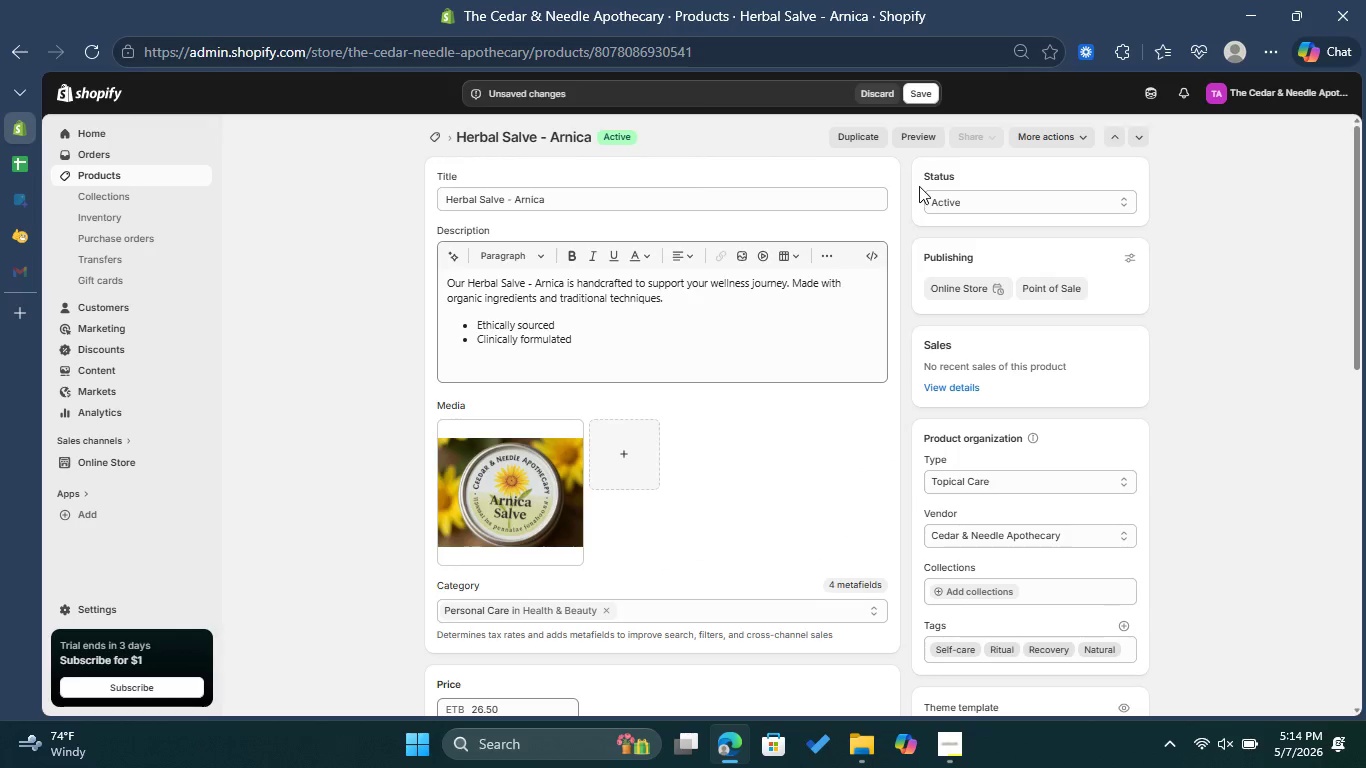 
left_click([917, 97])
 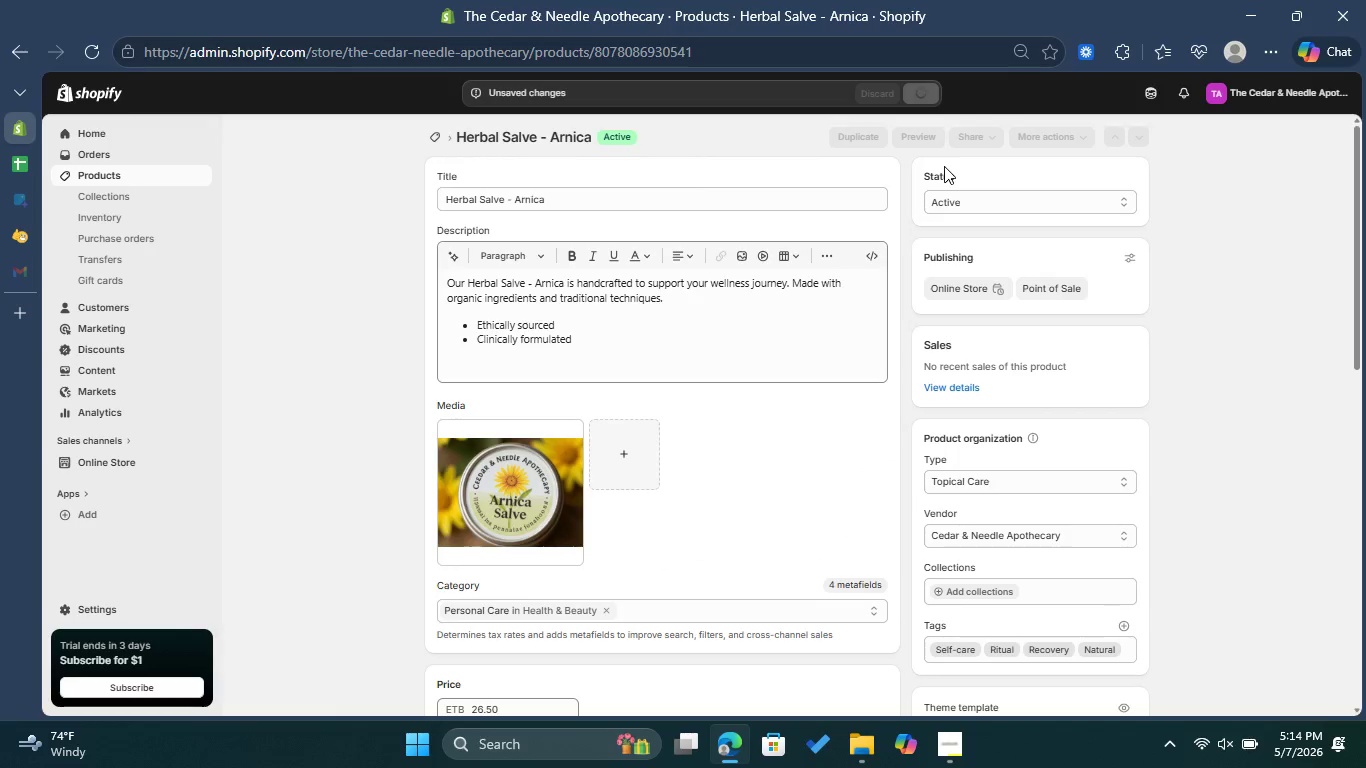 
wait(10.19)
 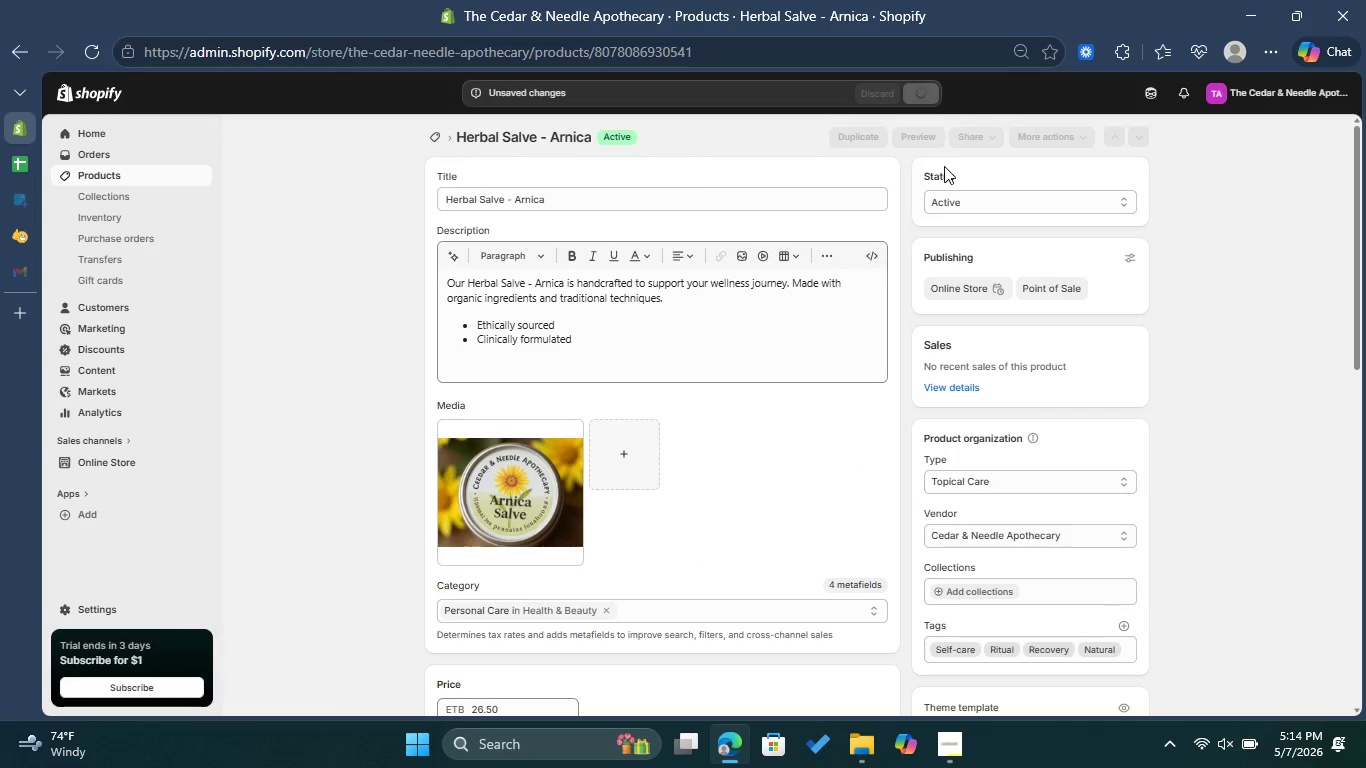 
left_click([435, 144])